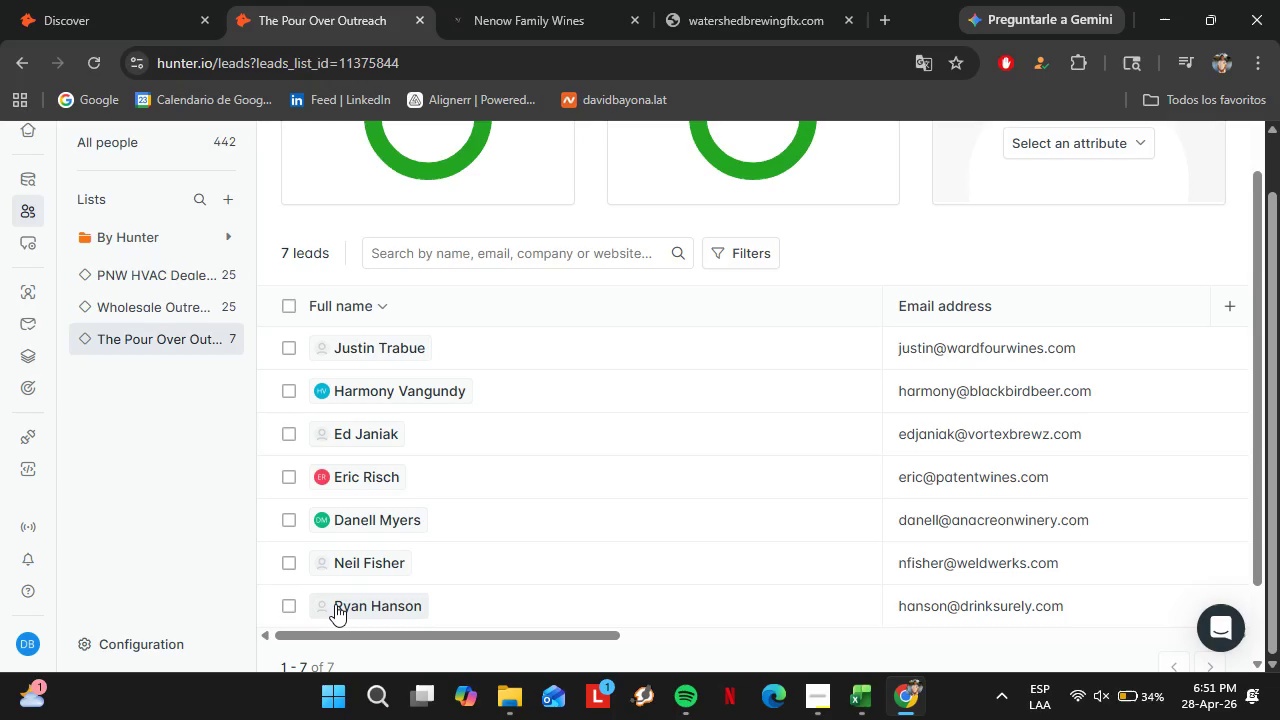 
wait(44.95)
 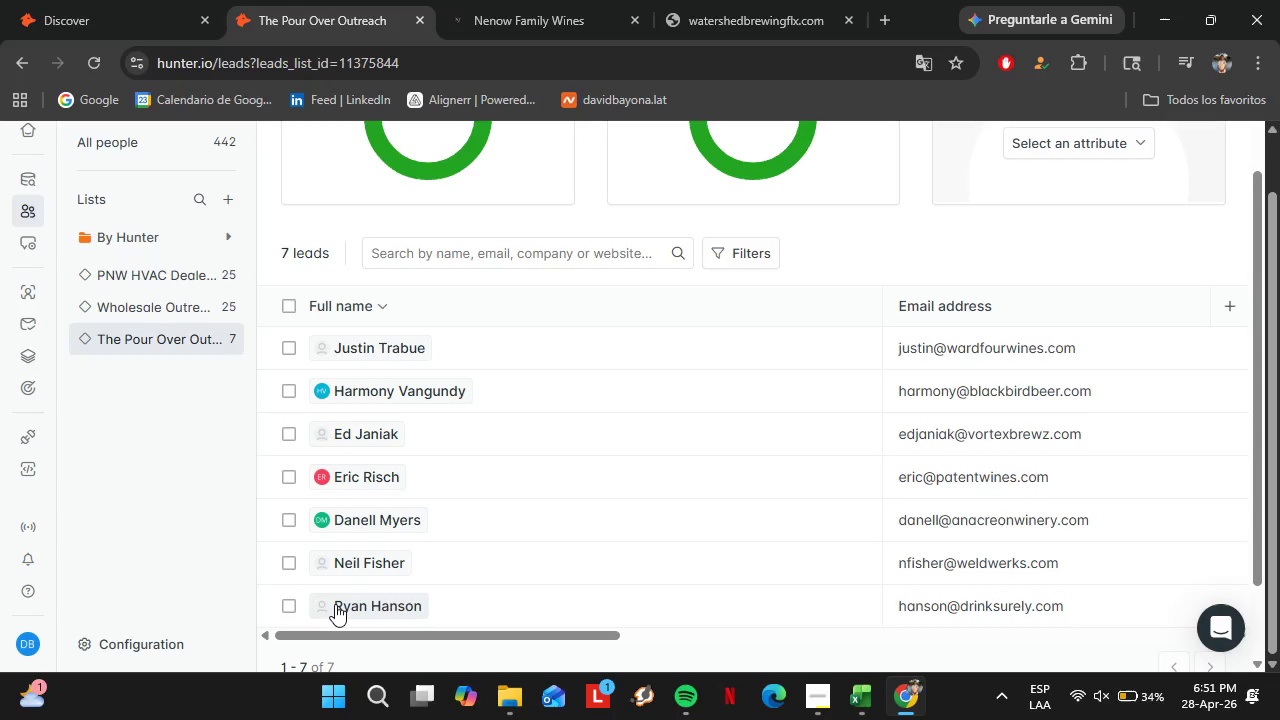 
left_click_drag(start_coordinate=[431, 639], to_coordinate=[367, 641])
 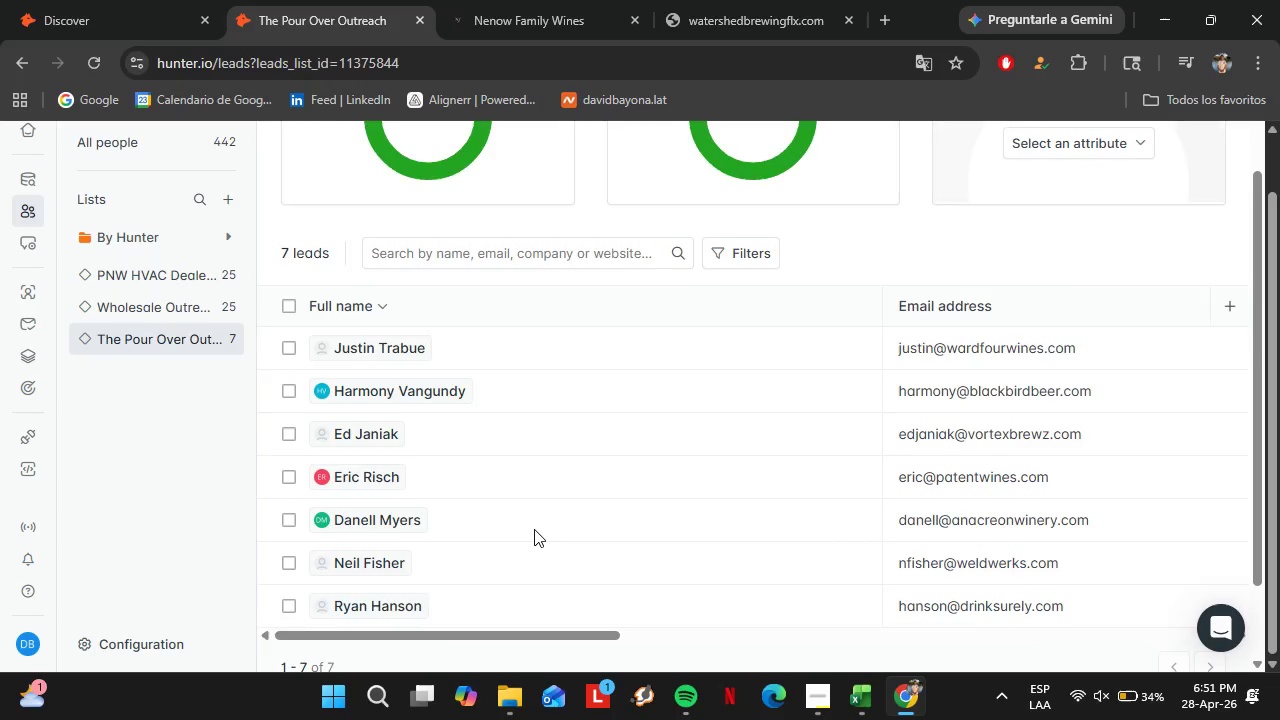 
left_click([62, 0])
 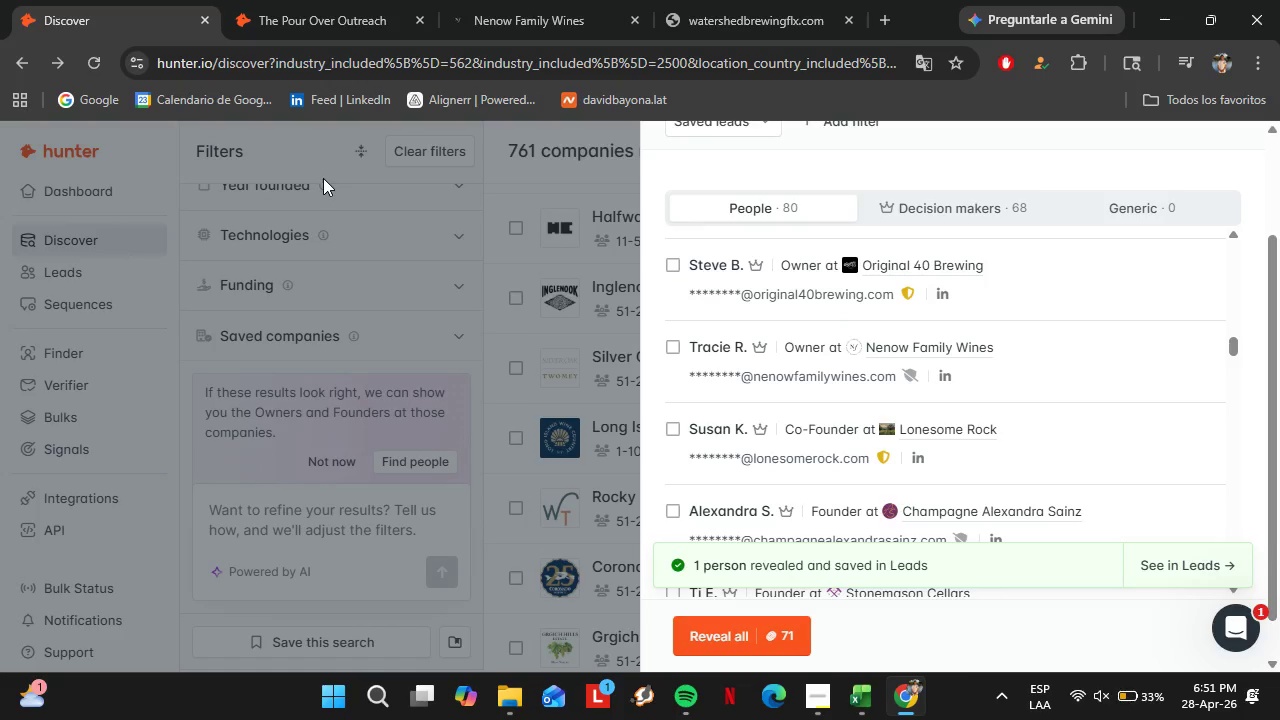 
scroll: coordinate [520, 552], scroll_direction: up, amount: 6.0
 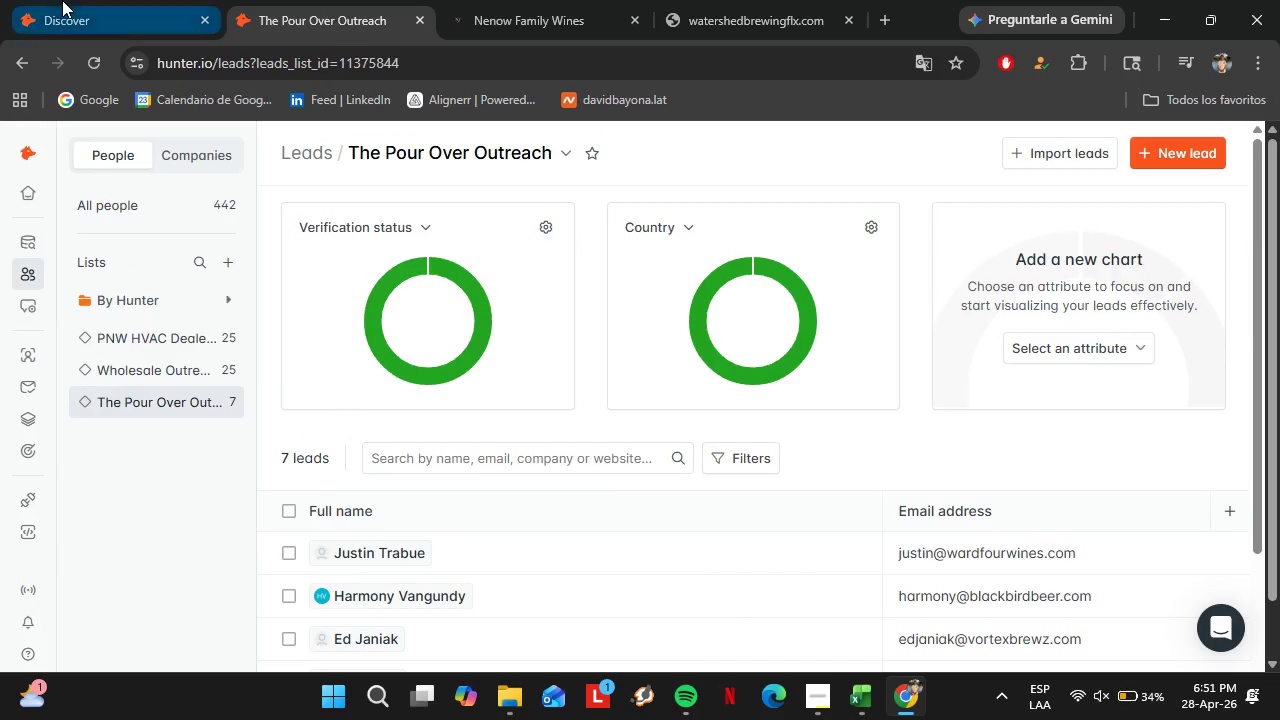 
wait(29.41)
 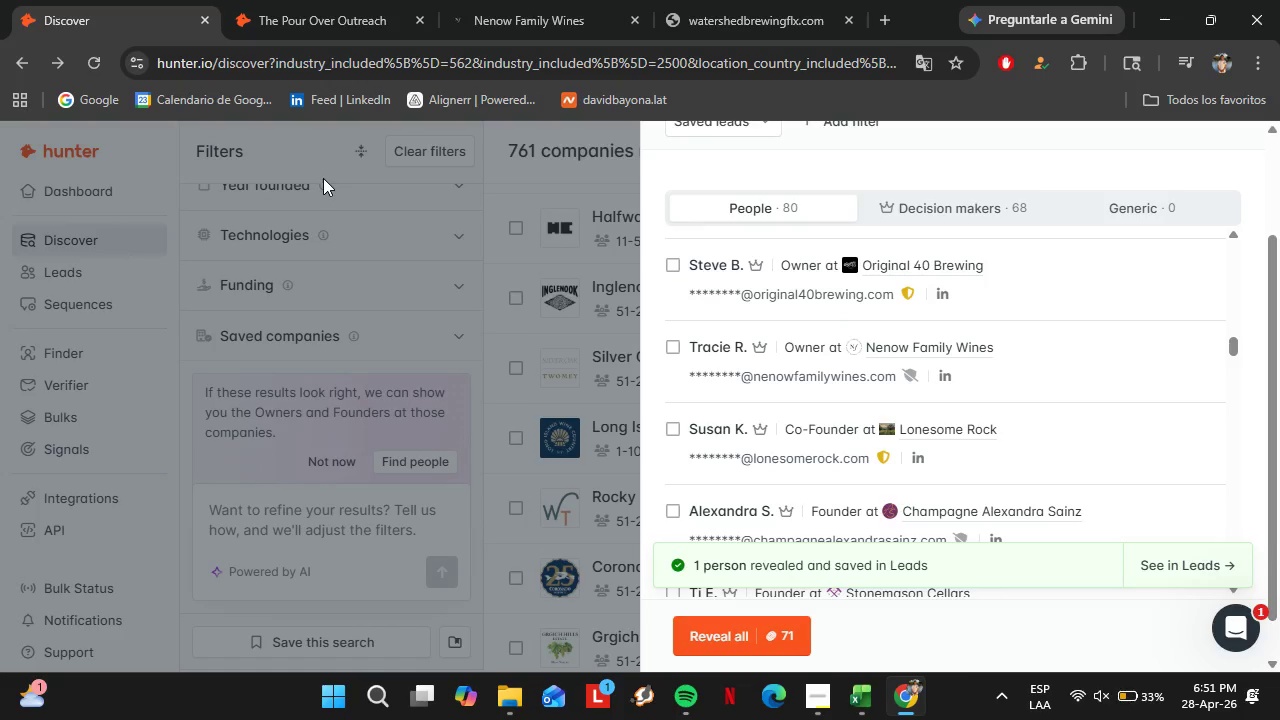 
left_click([780, 0])
 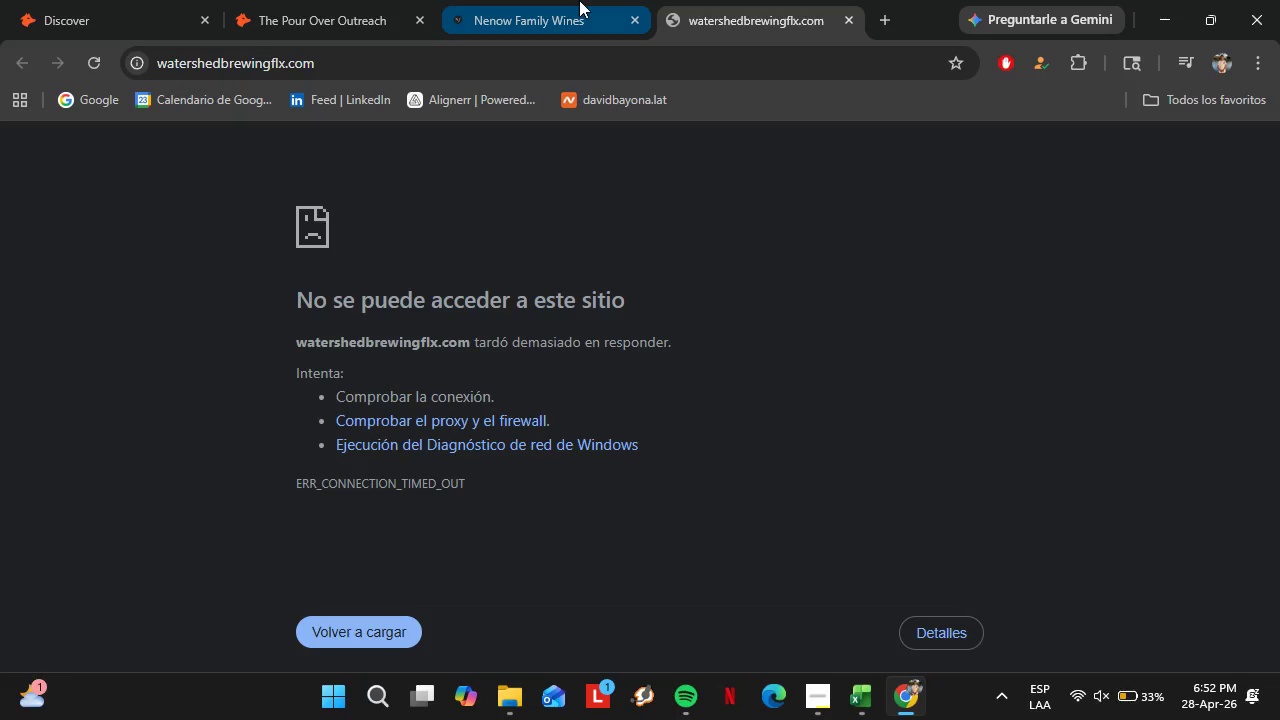 
left_click([579, 0])
 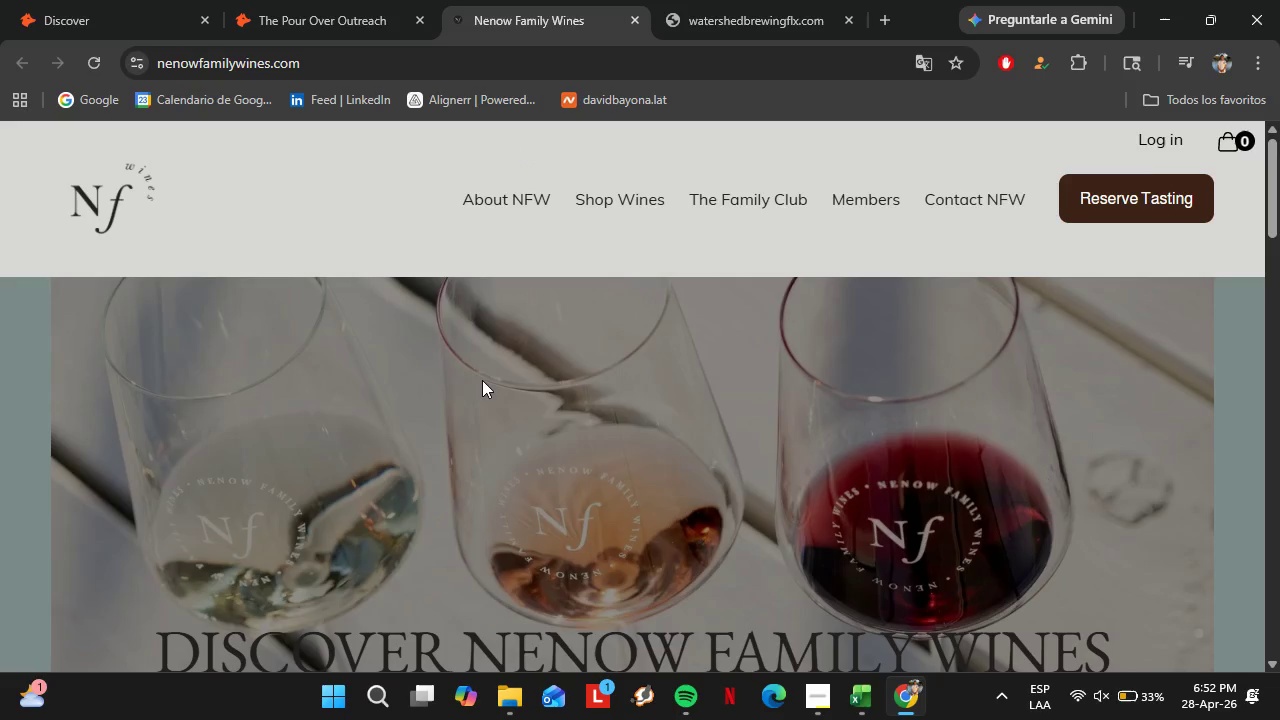 
scroll: coordinate [623, 442], scroll_direction: down, amount: 14.0
 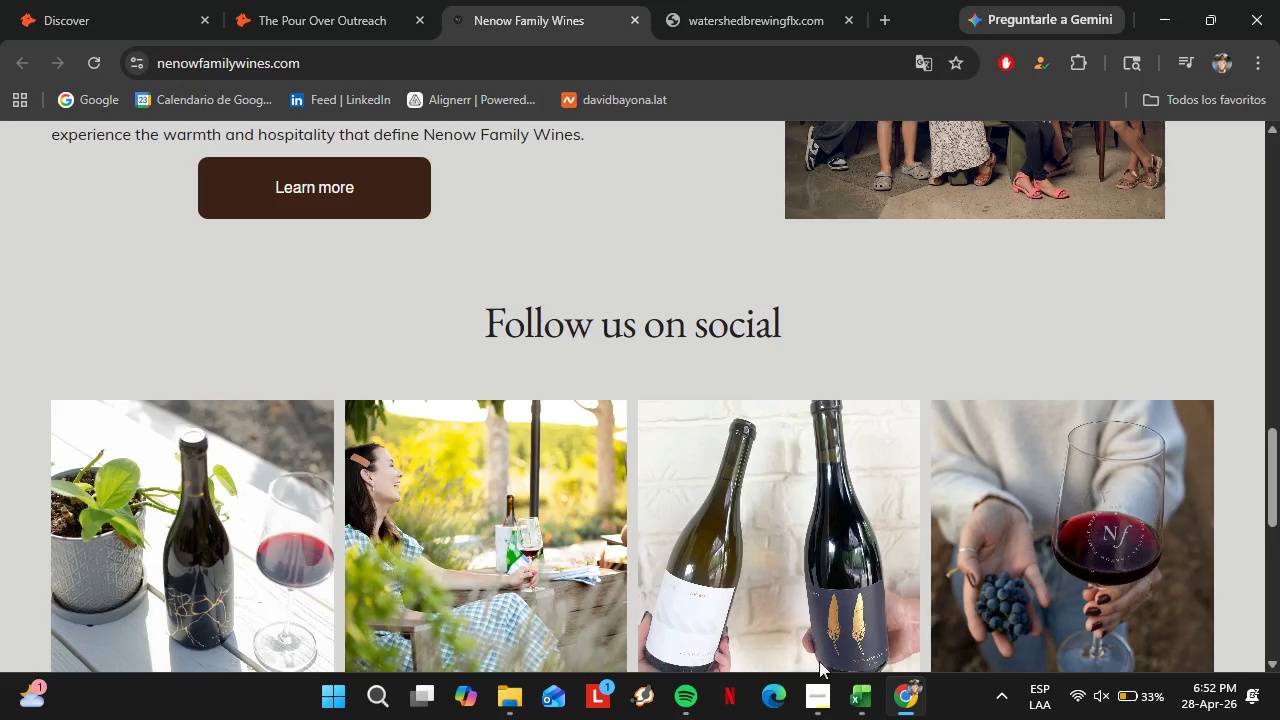 
wait(18.12)
 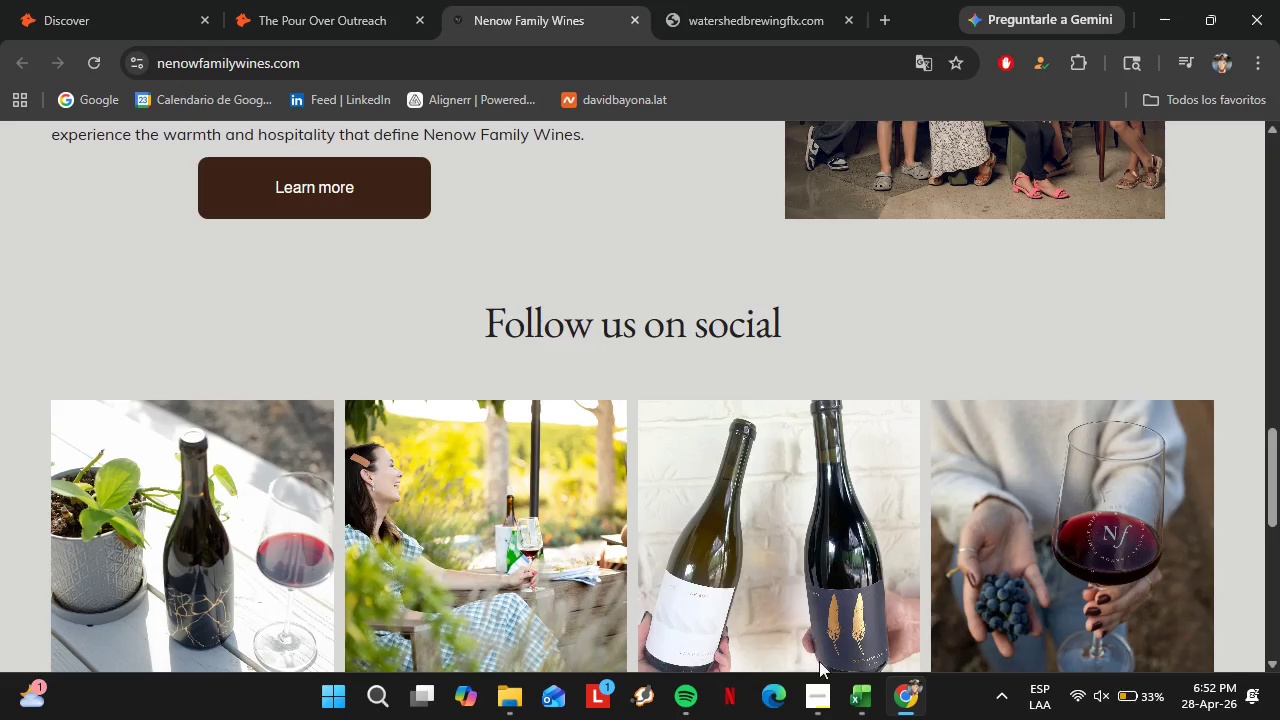 
mouse_move([910, 686])
 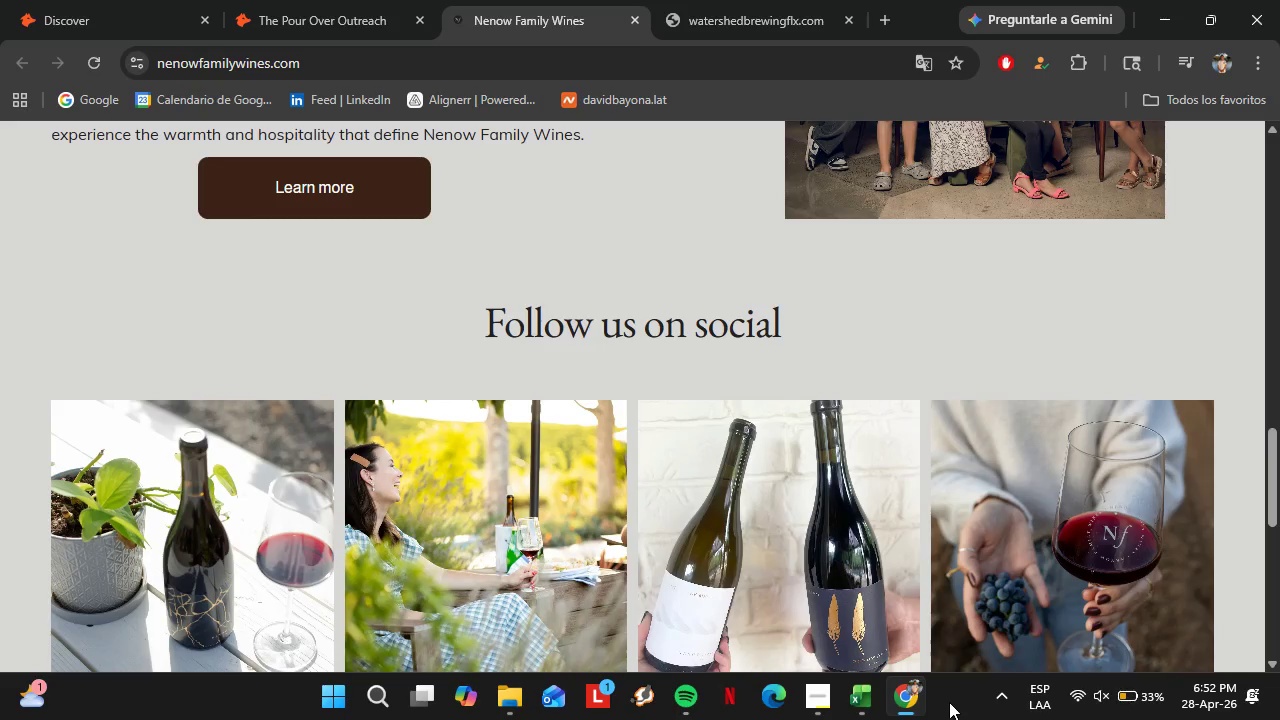 
mouse_move([931, 696])
 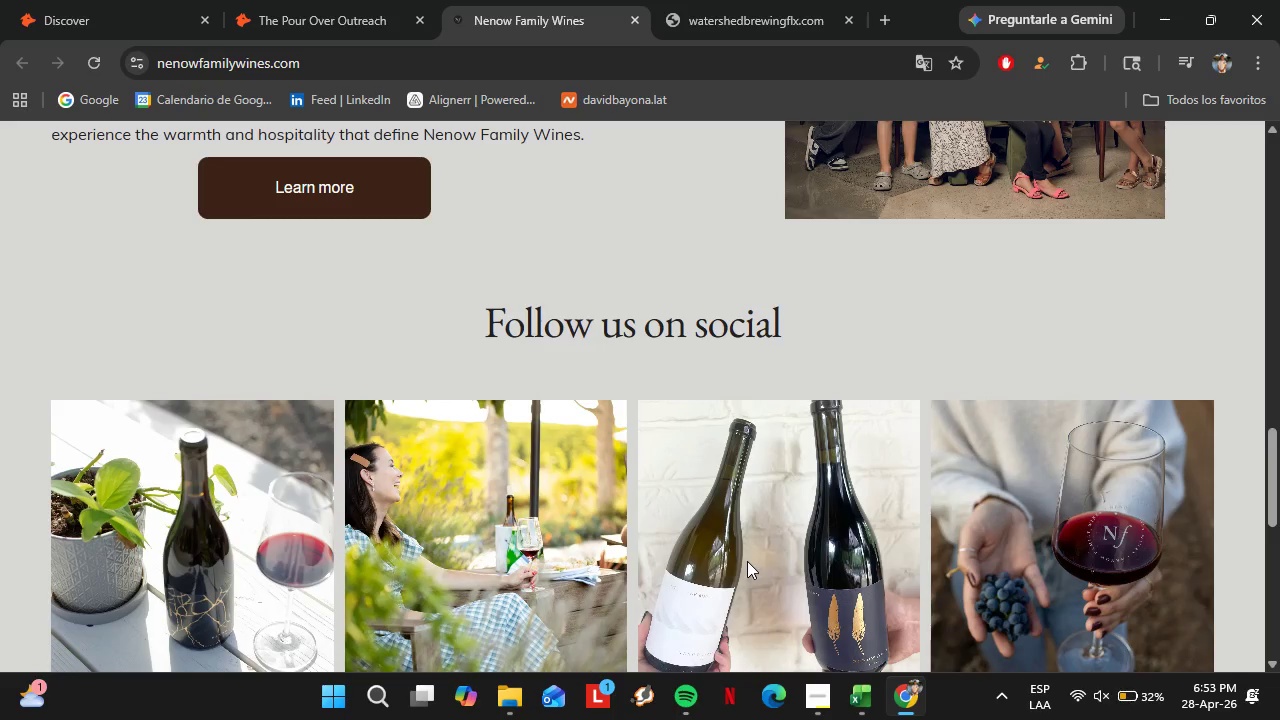 
wait(45.42)
 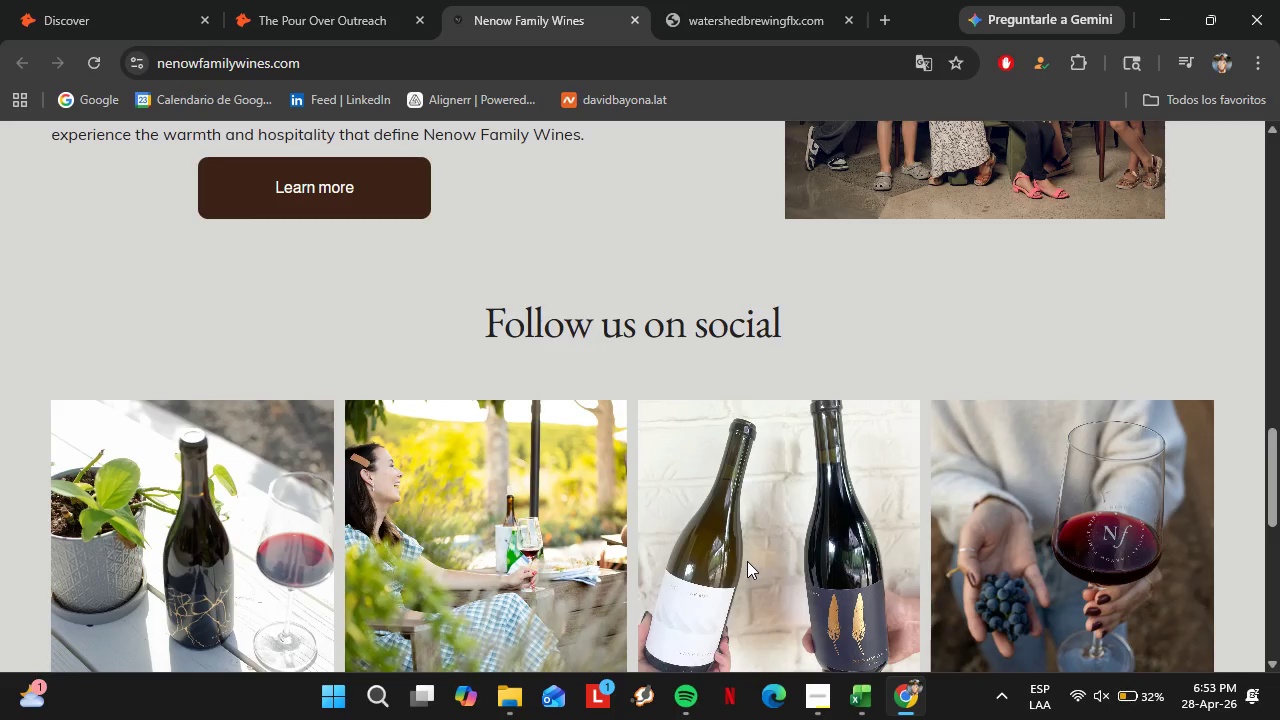 
scroll: coordinate [484, 355], scroll_direction: down, amount: 3.0
 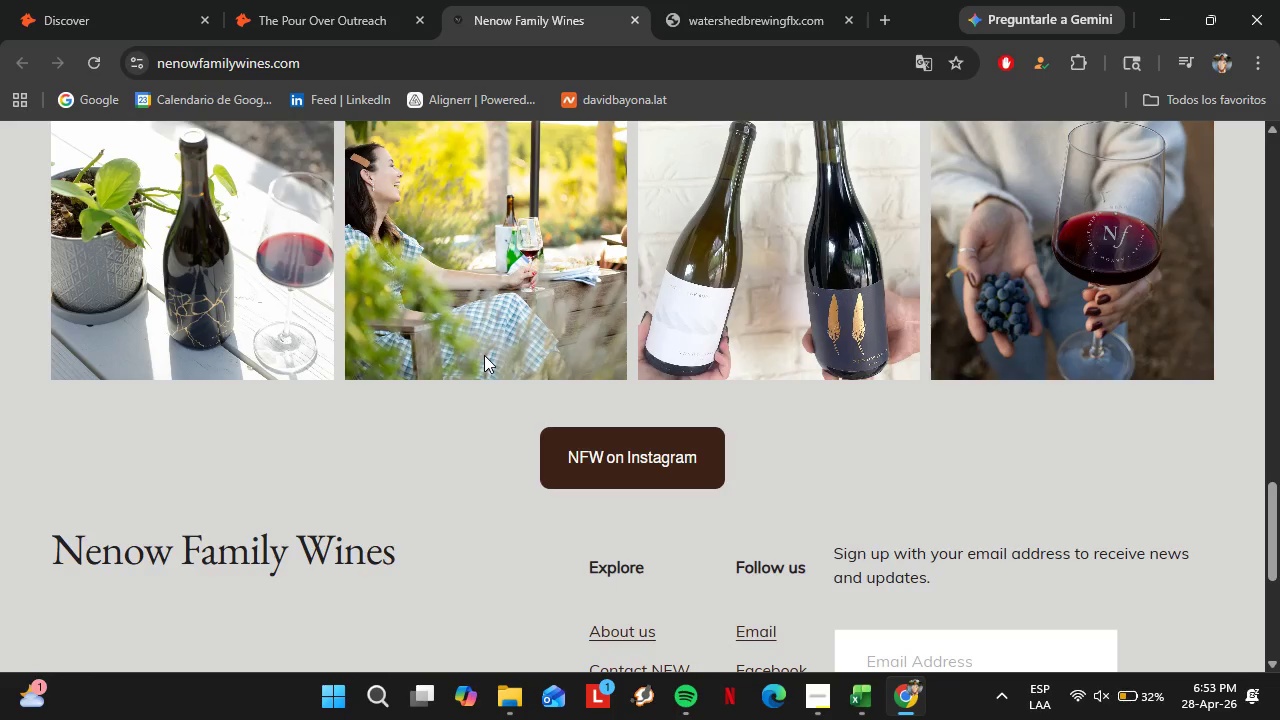 
wait(15.16)
 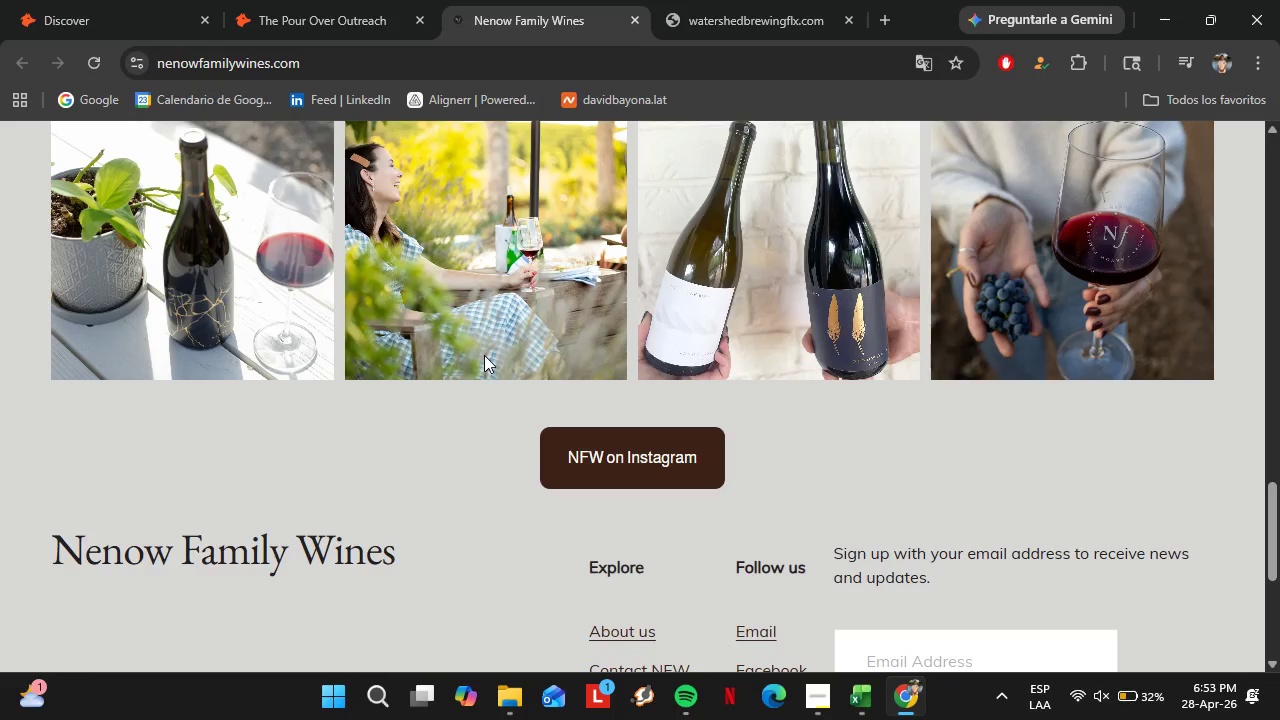 
scroll: coordinate [364, 412], scroll_direction: down, amount: 1.0
 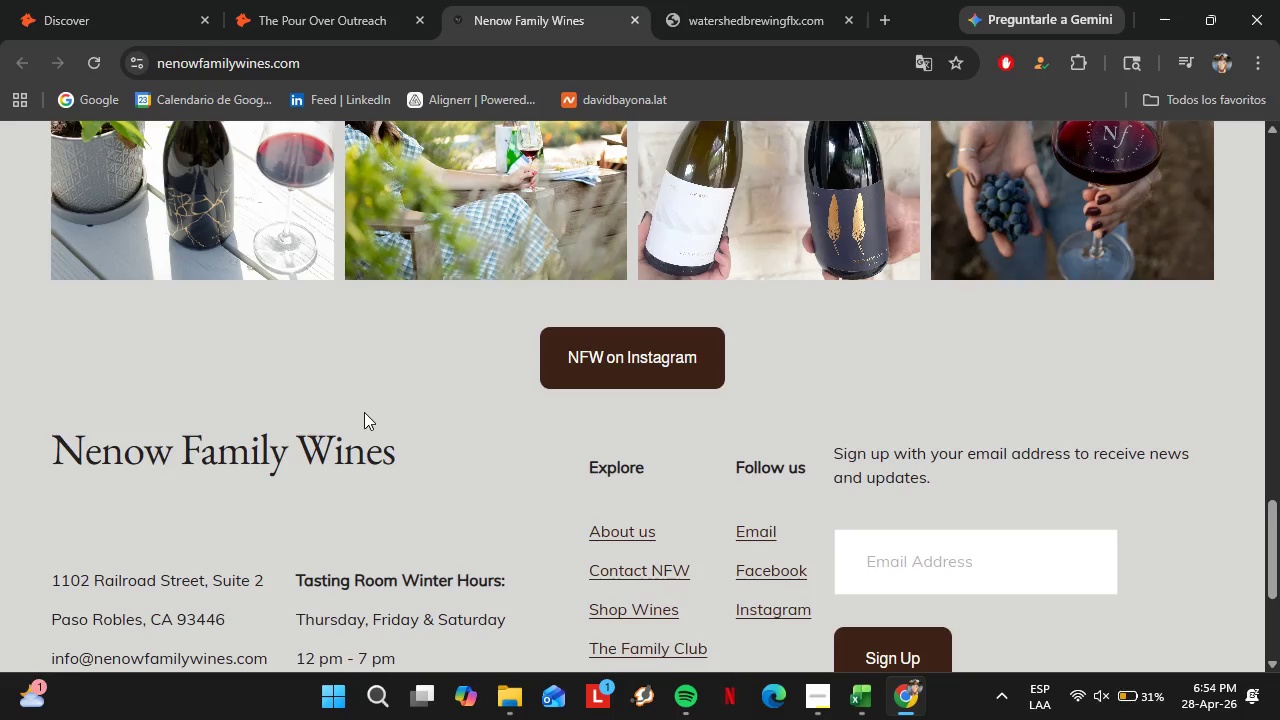 
wait(31.78)
 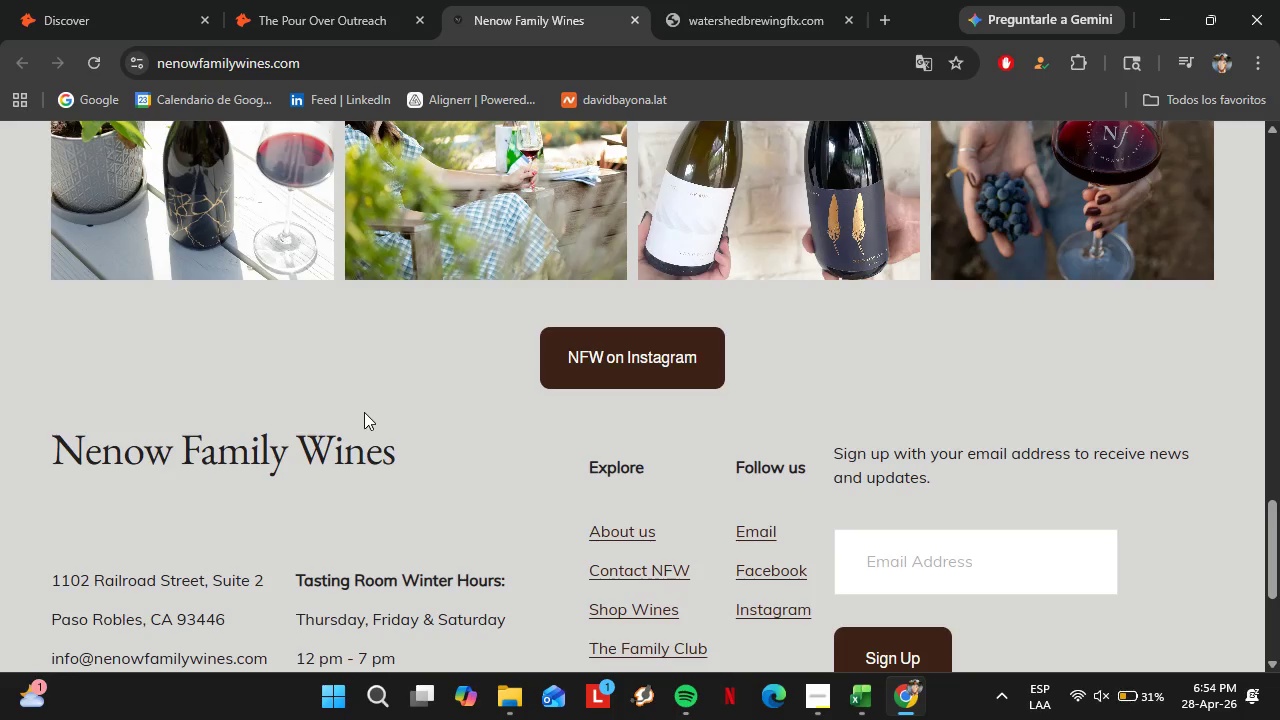 
scroll: coordinate [455, 470], scroll_direction: down, amount: 6.0
 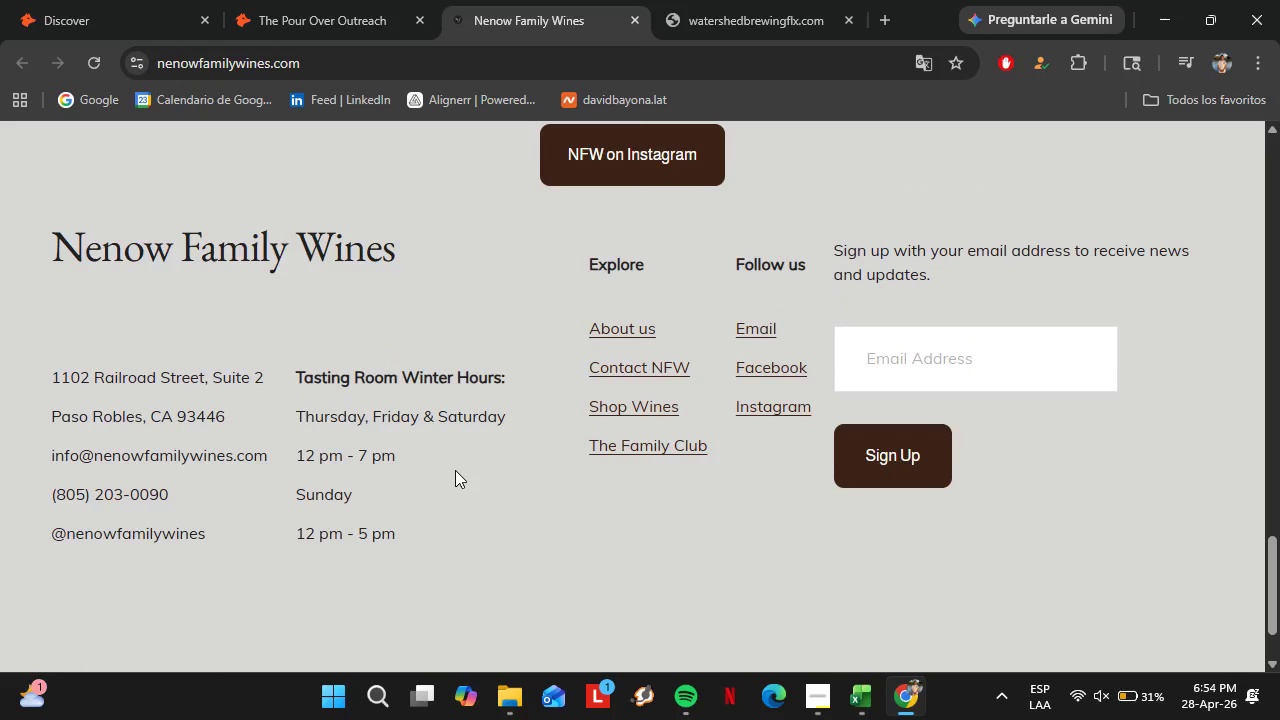 
scroll: coordinate [455, 470], scroll_direction: up, amount: 1.0
 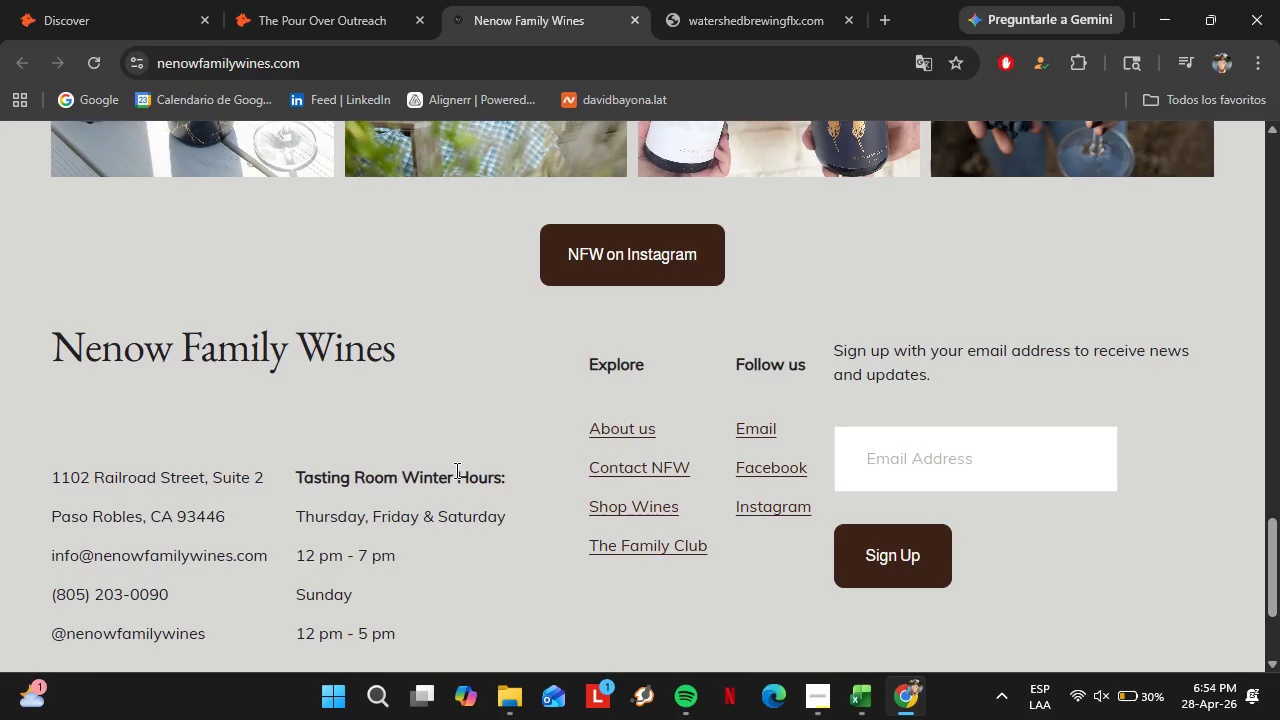 
wait(35.73)
 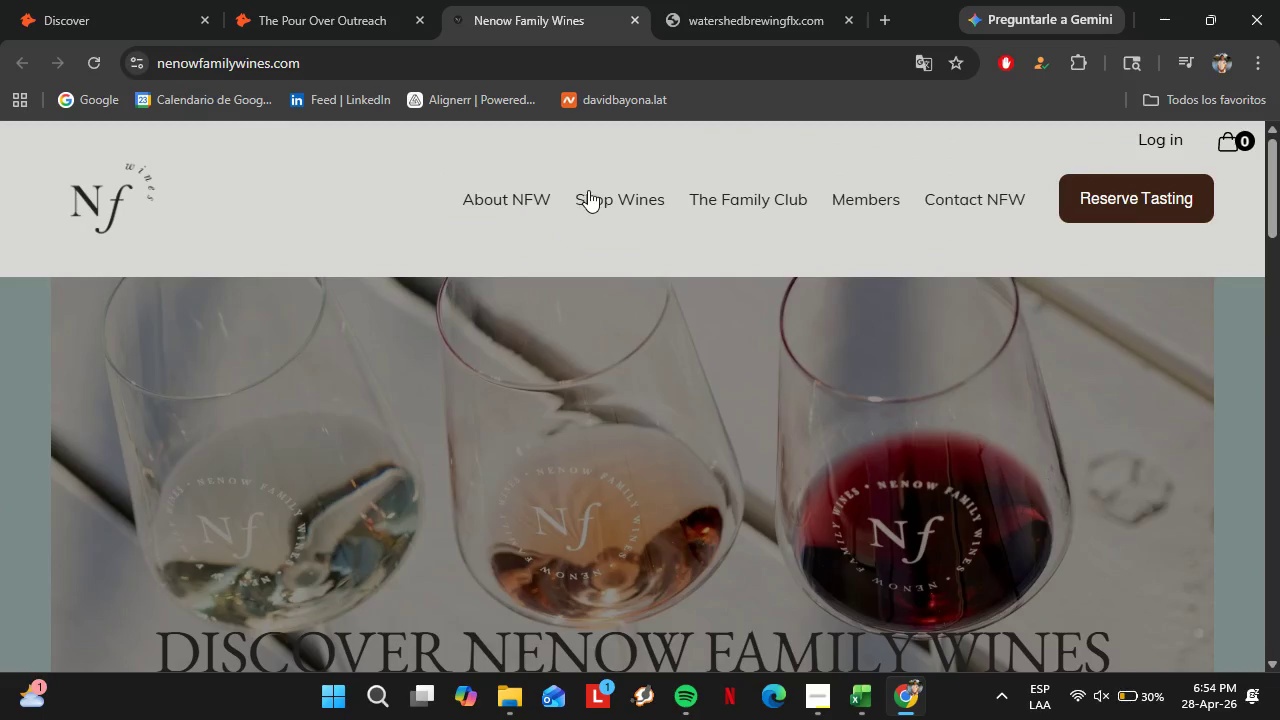 
left_click([618, 203])
 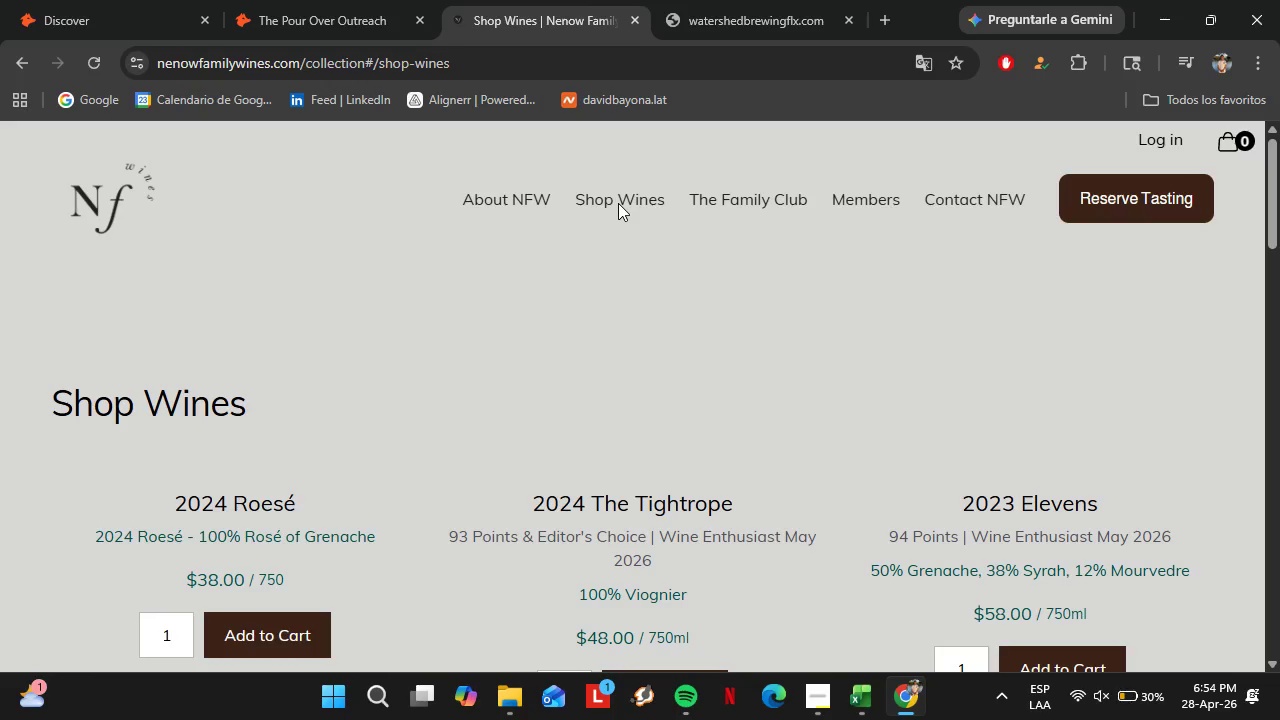 
scroll: coordinate [389, 442], scroll_direction: up, amount: 26.0
 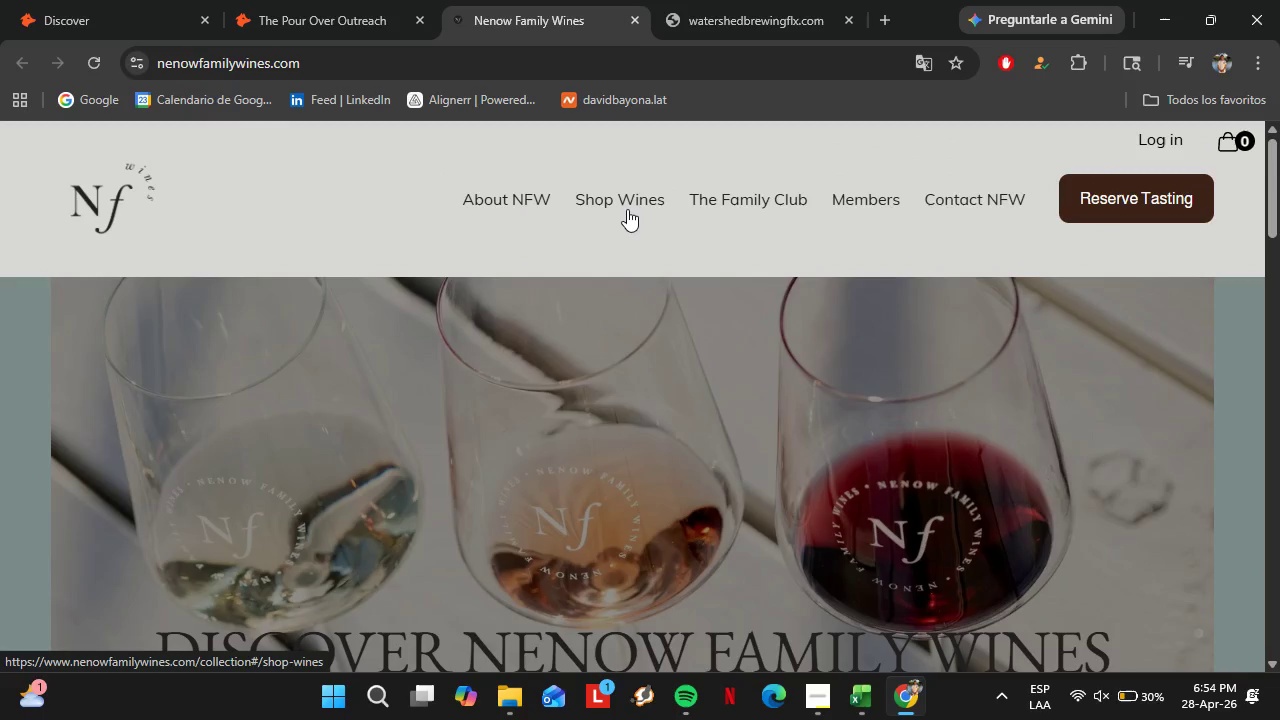 
wait(5.82)
 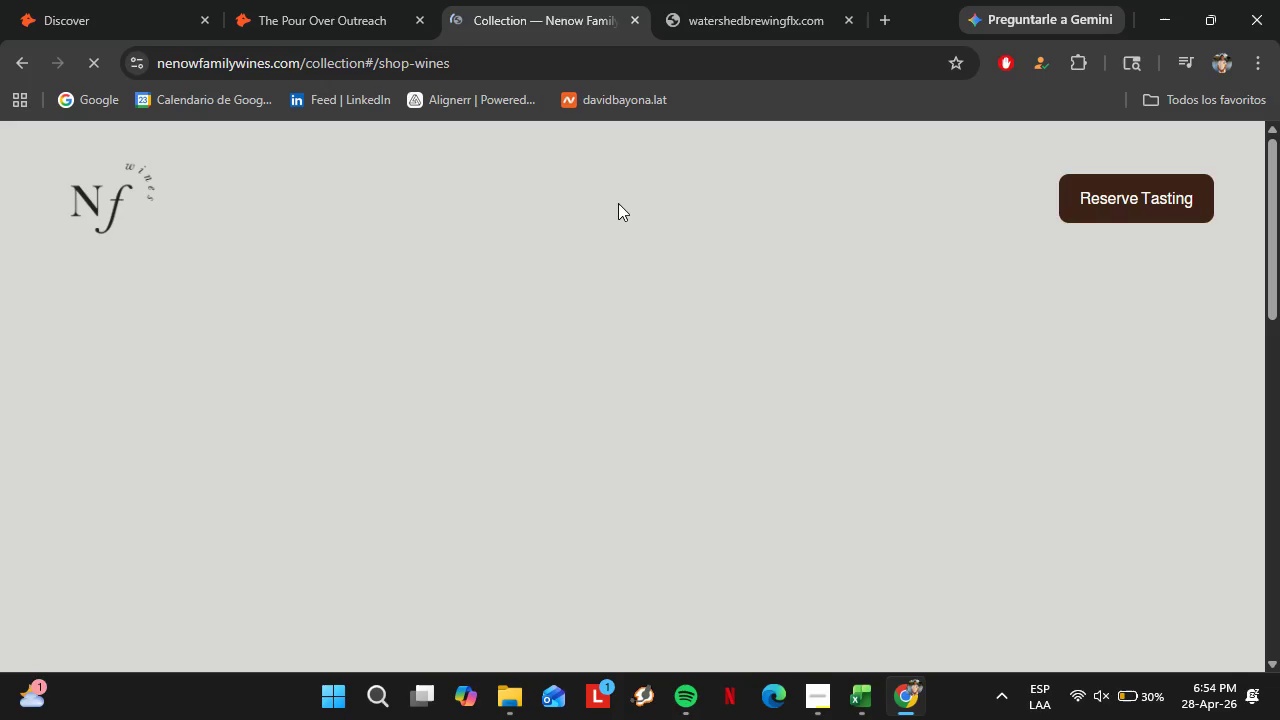 
scroll: coordinate [415, 407], scroll_direction: down, amount: 33.0
 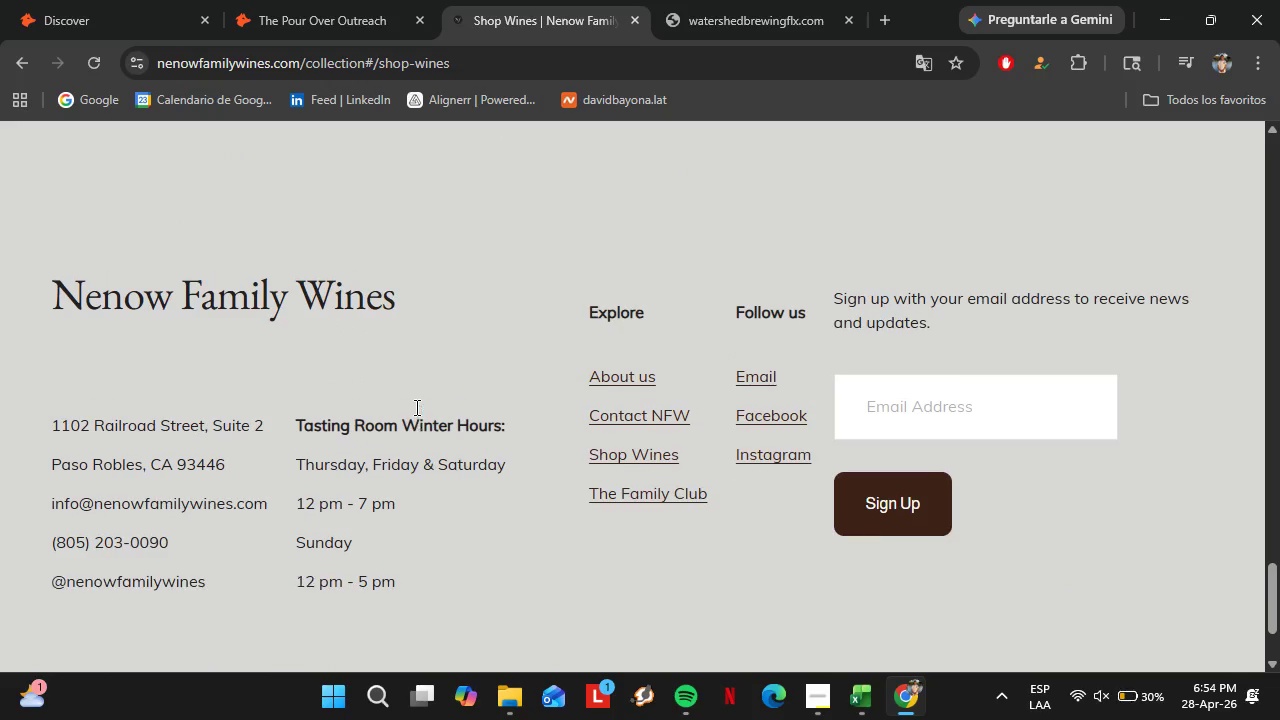 
scroll: coordinate [434, 408], scroll_direction: up, amount: 32.0
 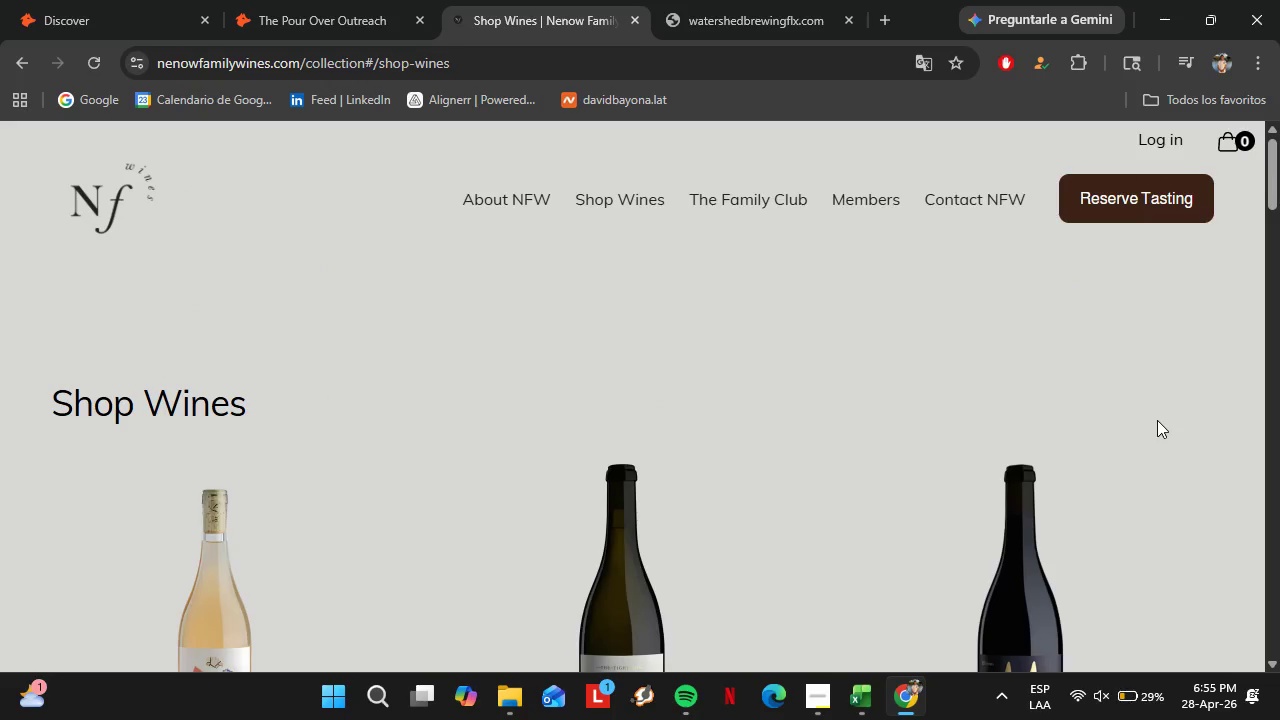 
wait(20.97)
 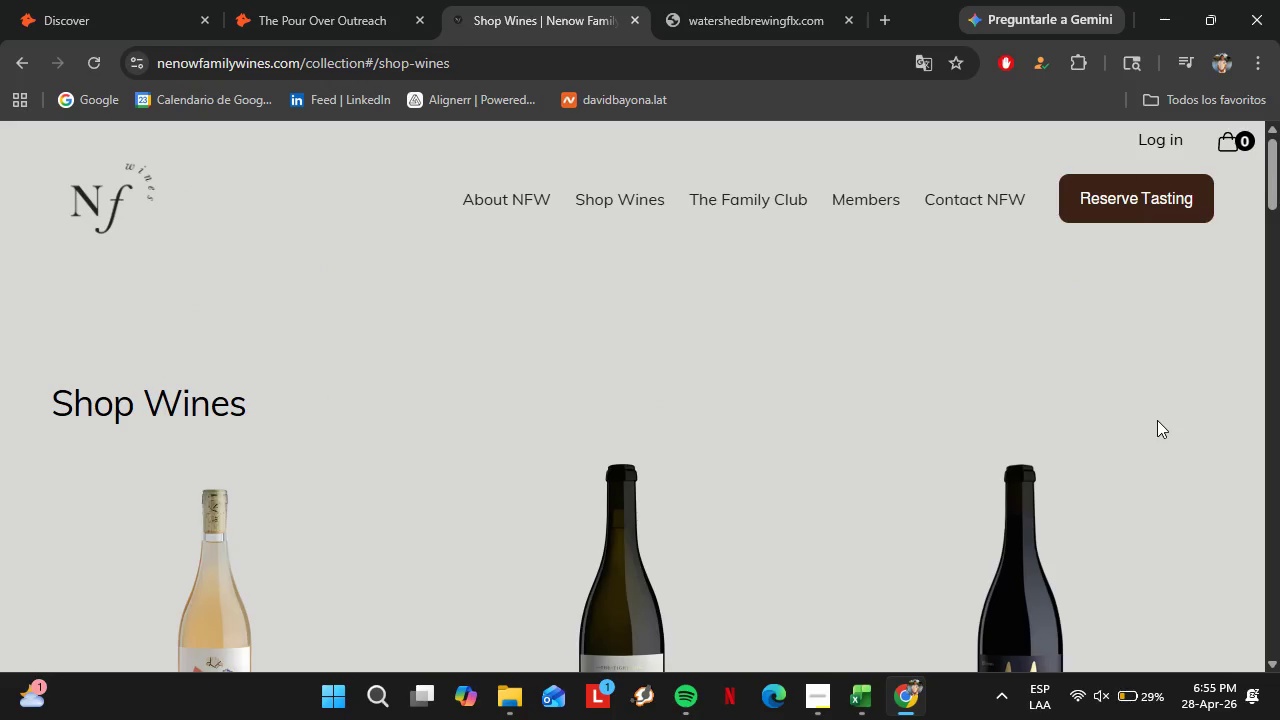 
scroll: coordinate [631, 427], scroll_direction: down, amount: 30.0
 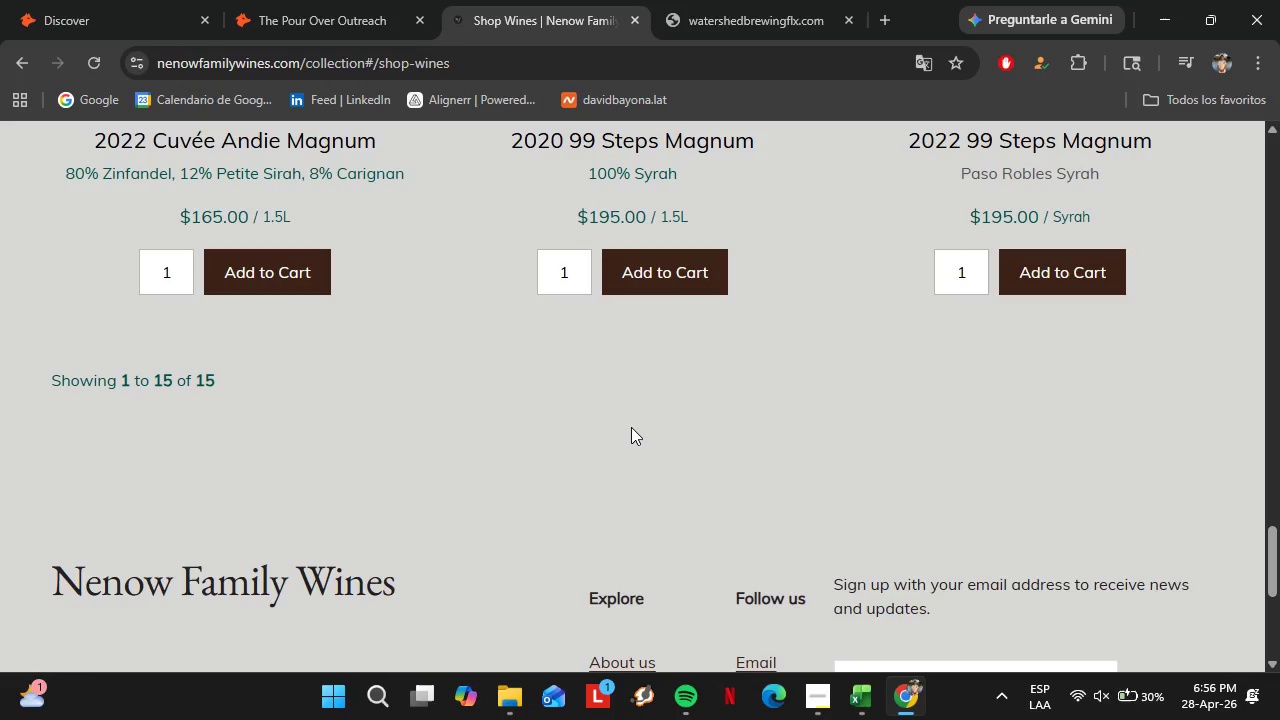 
wait(29.52)
 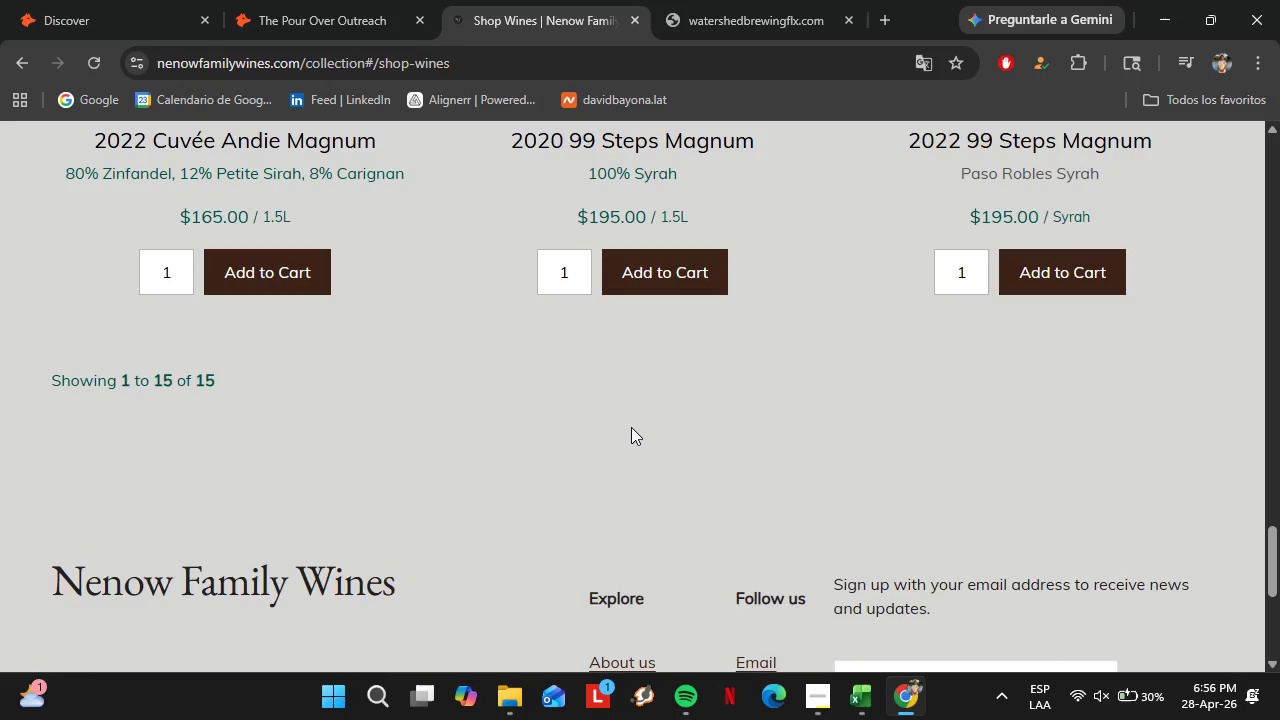 
scroll: coordinate [469, 390], scroll_direction: down, amount: 3.0
 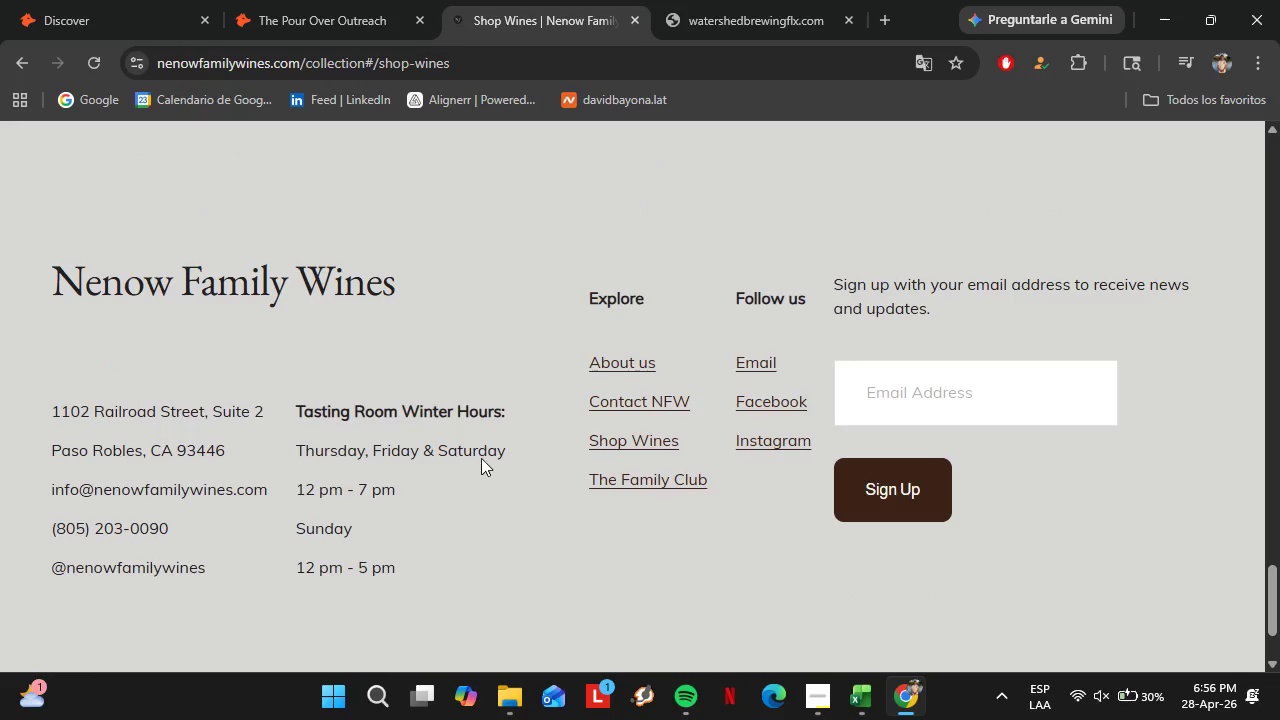 
scroll: coordinate [332, 436], scroll_direction: up, amount: 30.0
 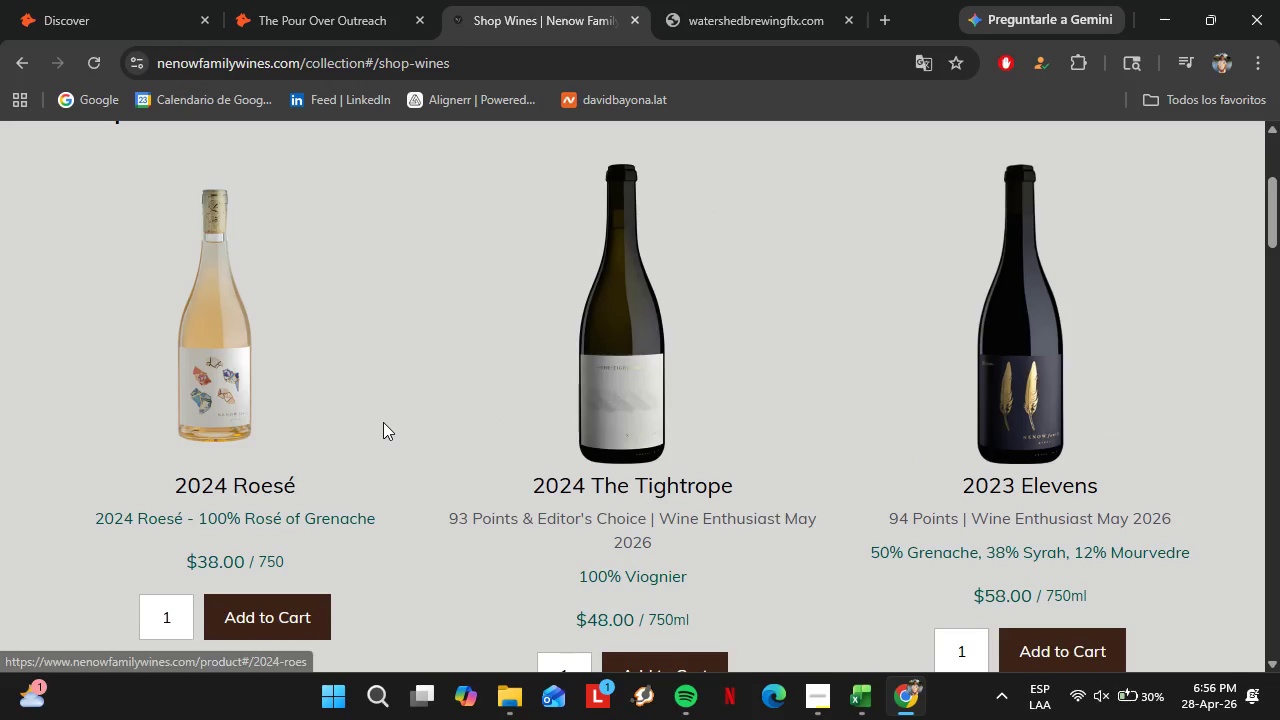 
scroll: coordinate [512, 476], scroll_direction: down, amount: 13.0
 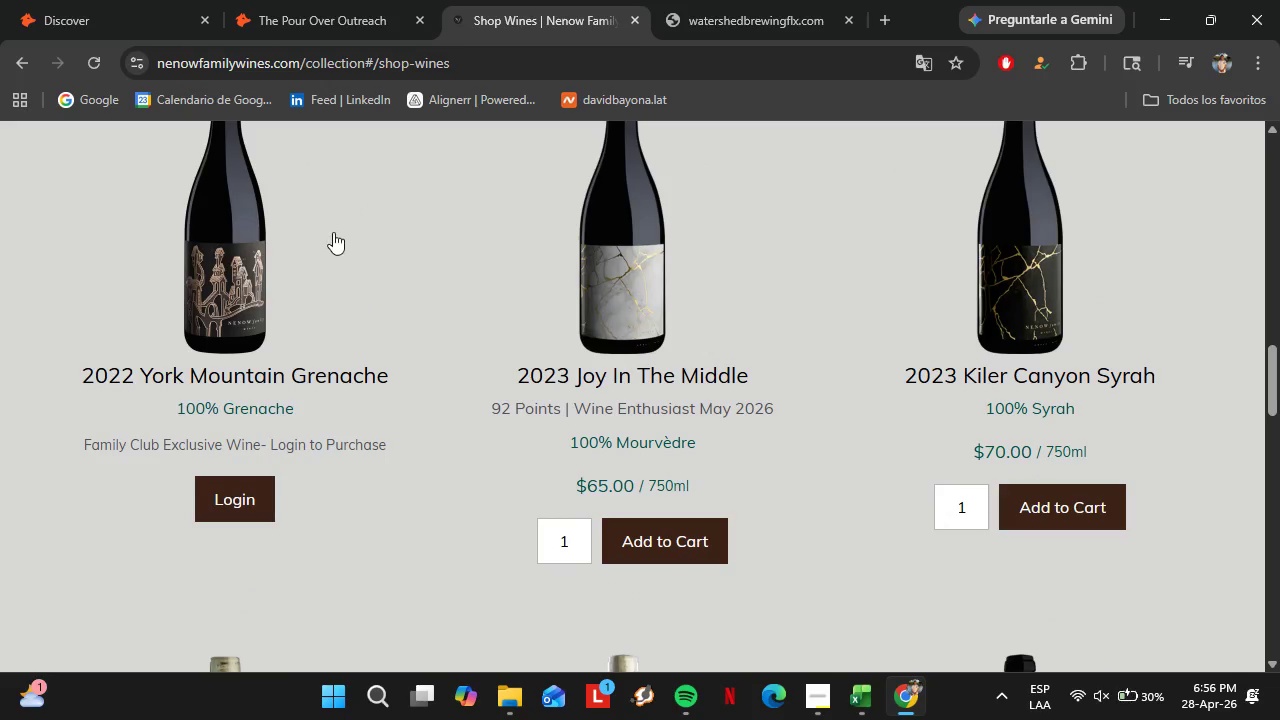 
scroll: coordinate [783, 291], scroll_direction: up, amount: 20.0
 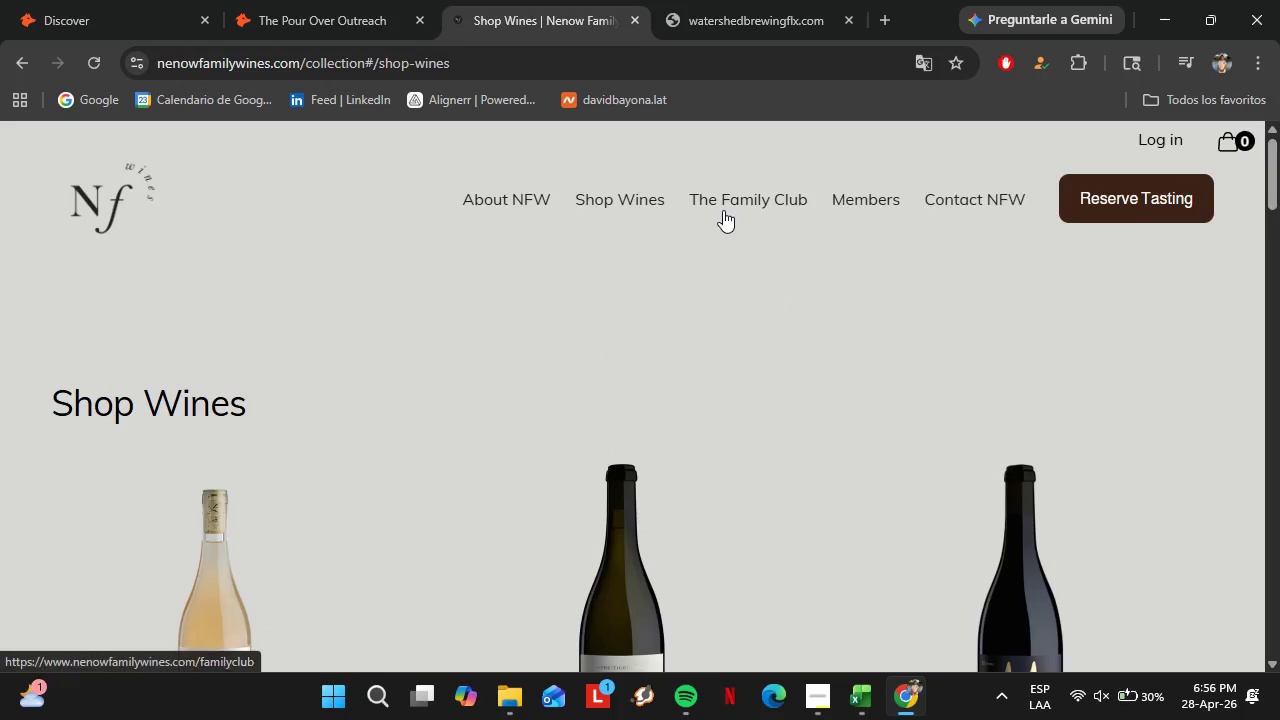 
left_click([493, 199])
 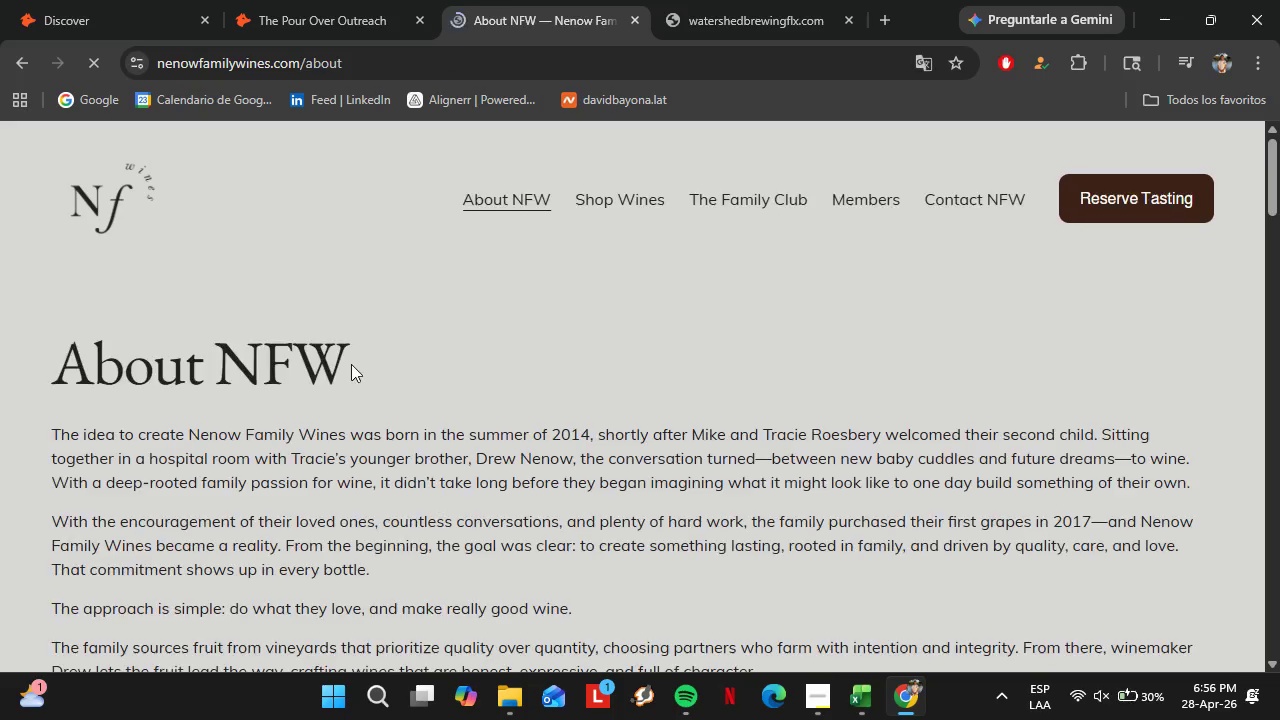 
scroll: coordinate [353, 383], scroll_direction: down, amount: 13.0
 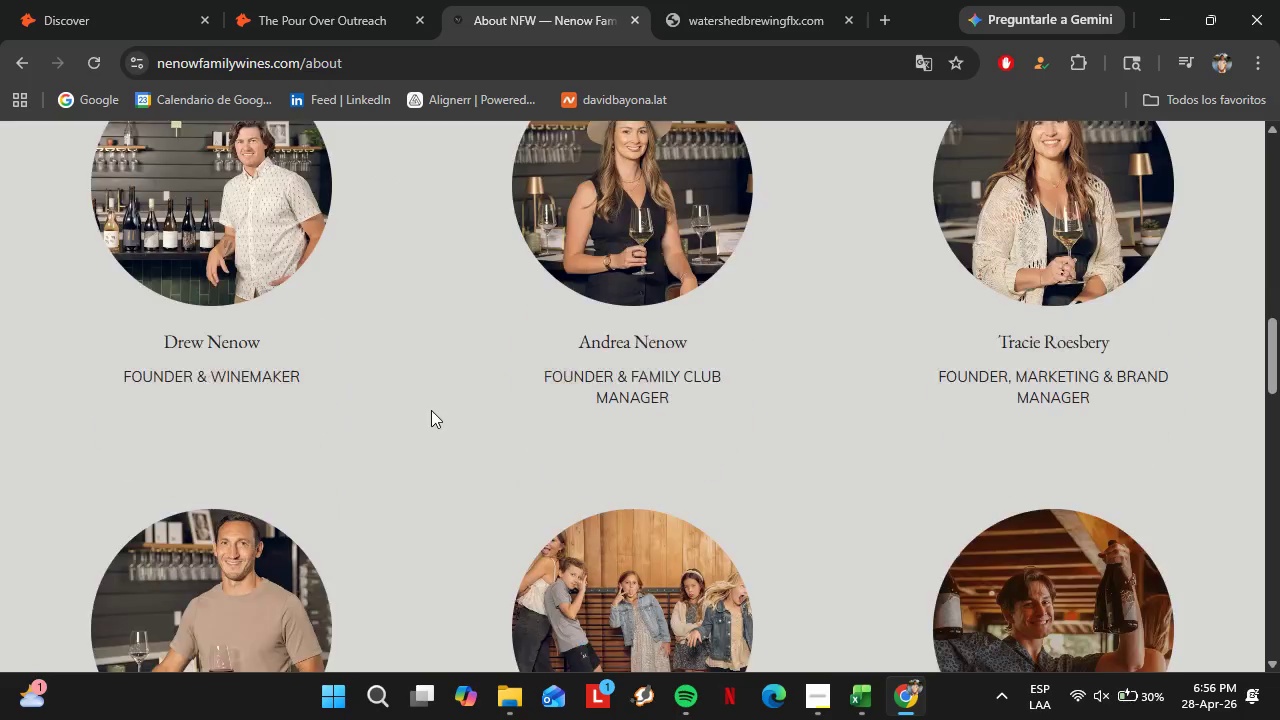 
scroll: coordinate [603, 475], scroll_direction: up, amount: 1.0
 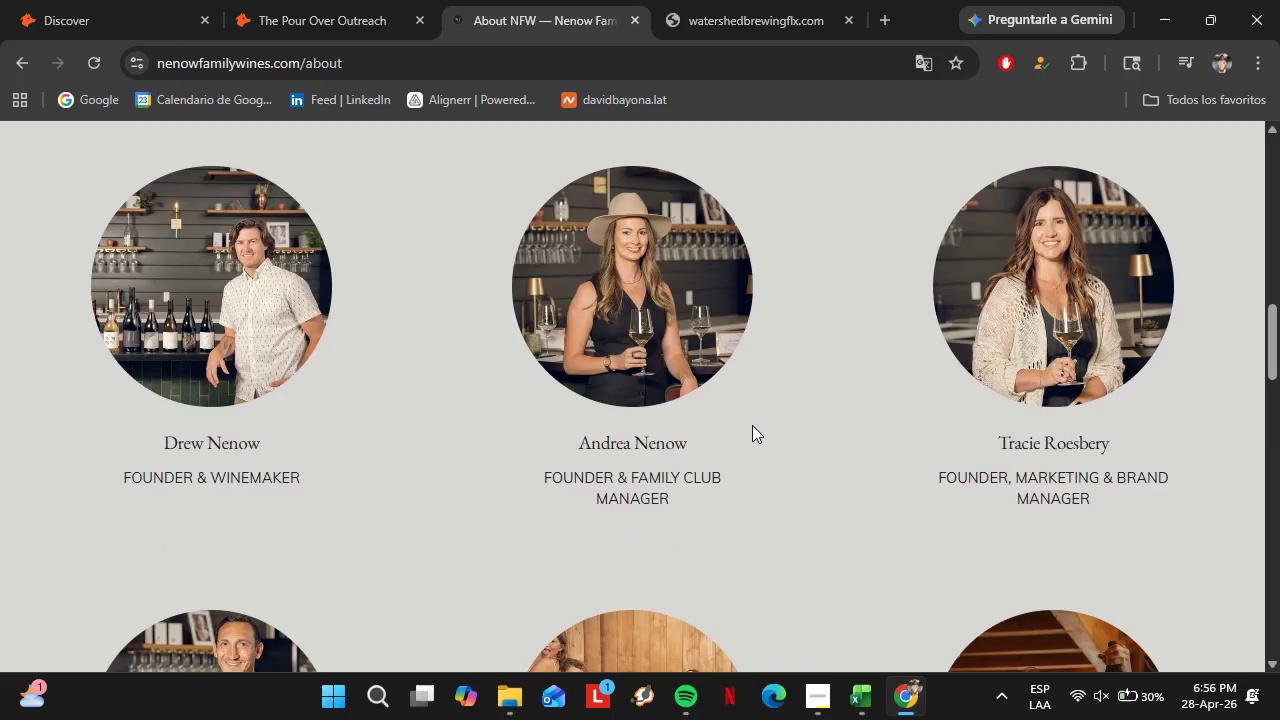 
left_click([622, 210])
 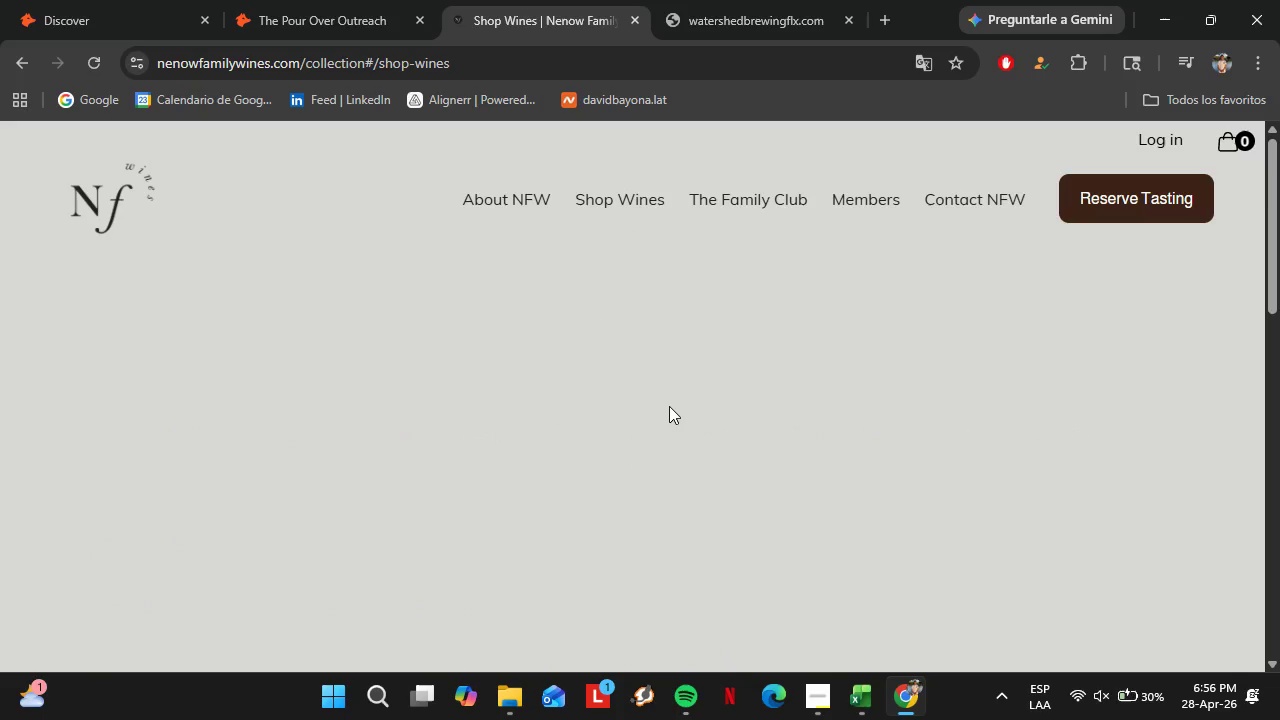 
scroll: coordinate [748, 429], scroll_direction: up, amount: 17.0
 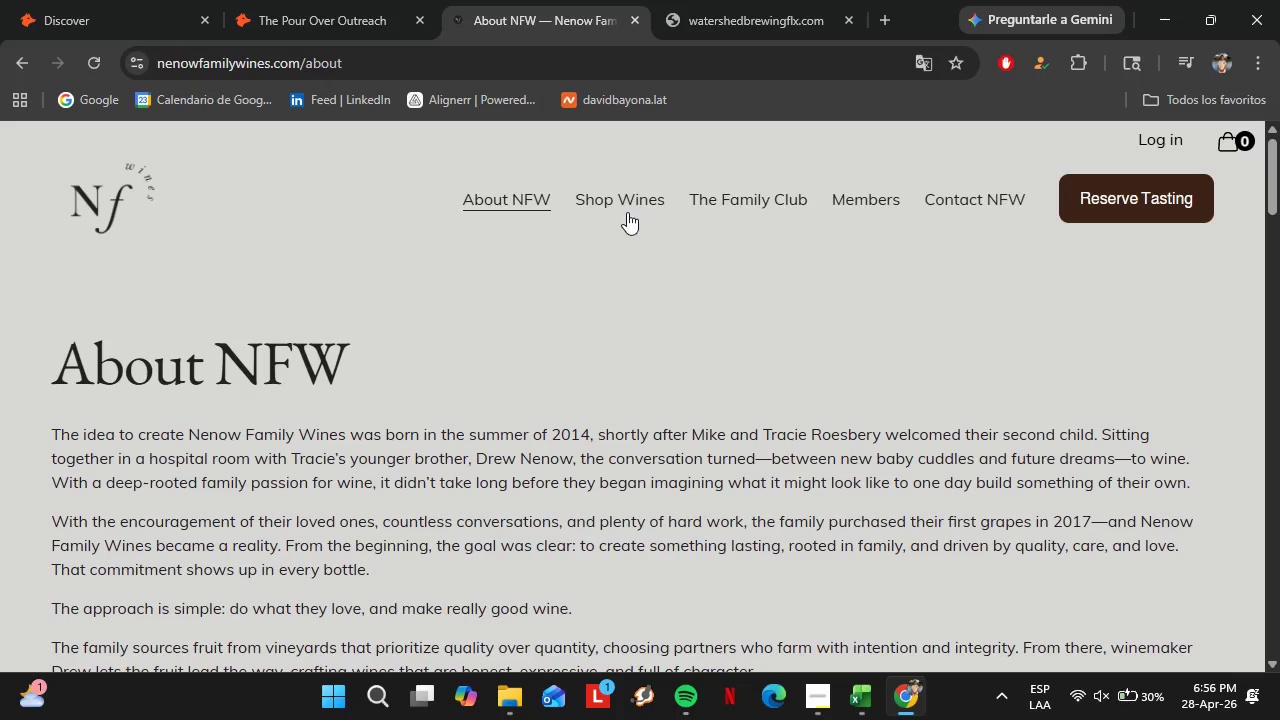 
scroll: coordinate [513, 379], scroll_direction: down, amount: 10.0
 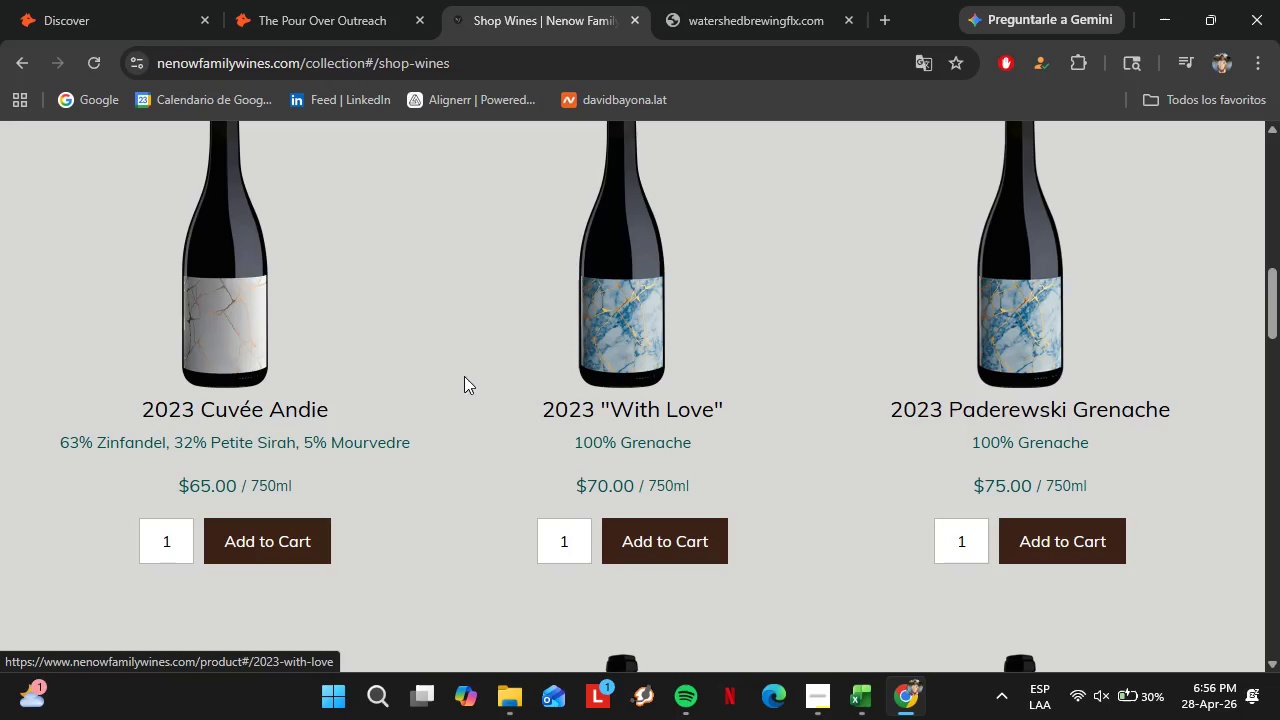 
scroll: coordinate [449, 367], scroll_direction: up, amount: 4.0
 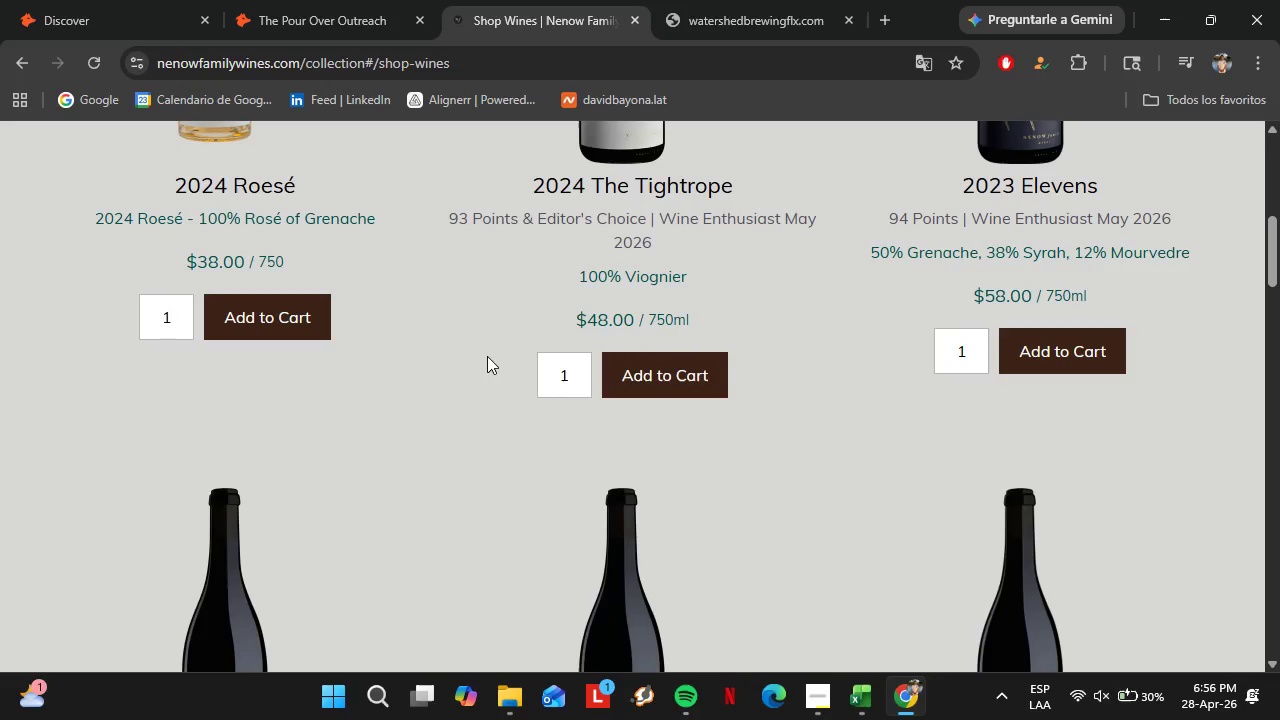 
left_click_drag(start_coordinate=[164, 372], to_coordinate=[307, 385])
 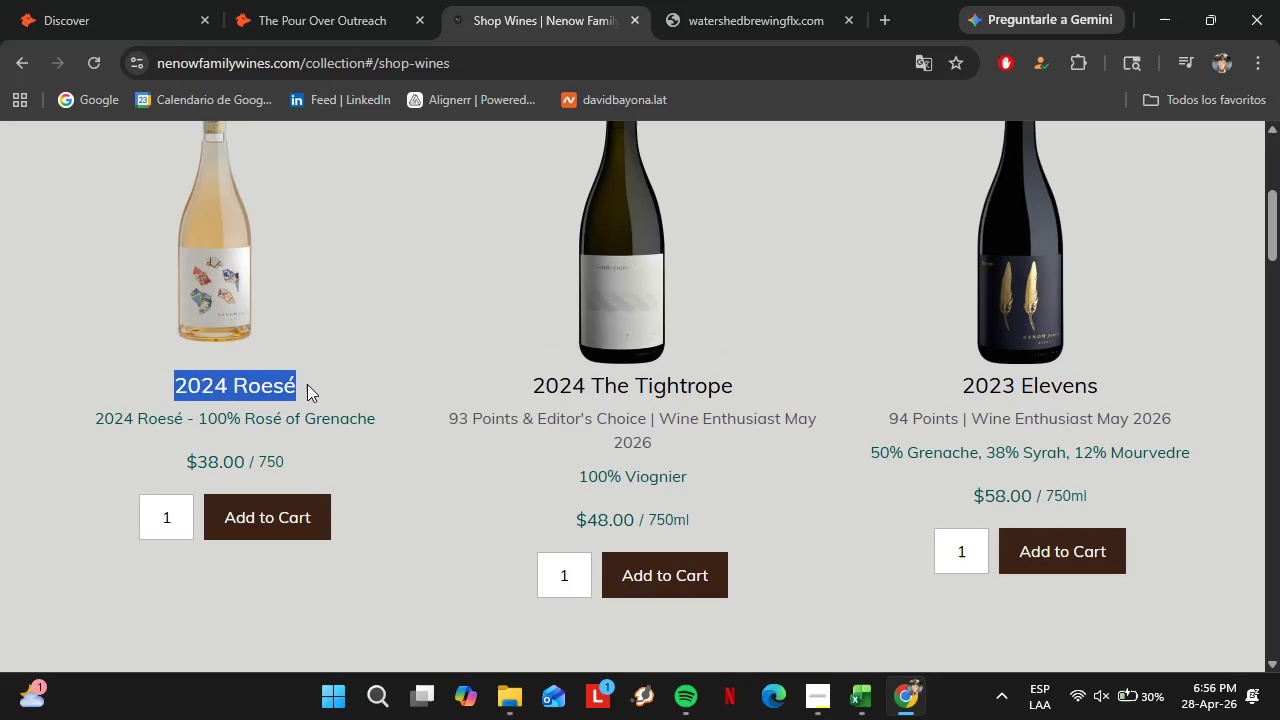 
scroll: coordinate [487, 356], scroll_direction: up, amount: 2.0
 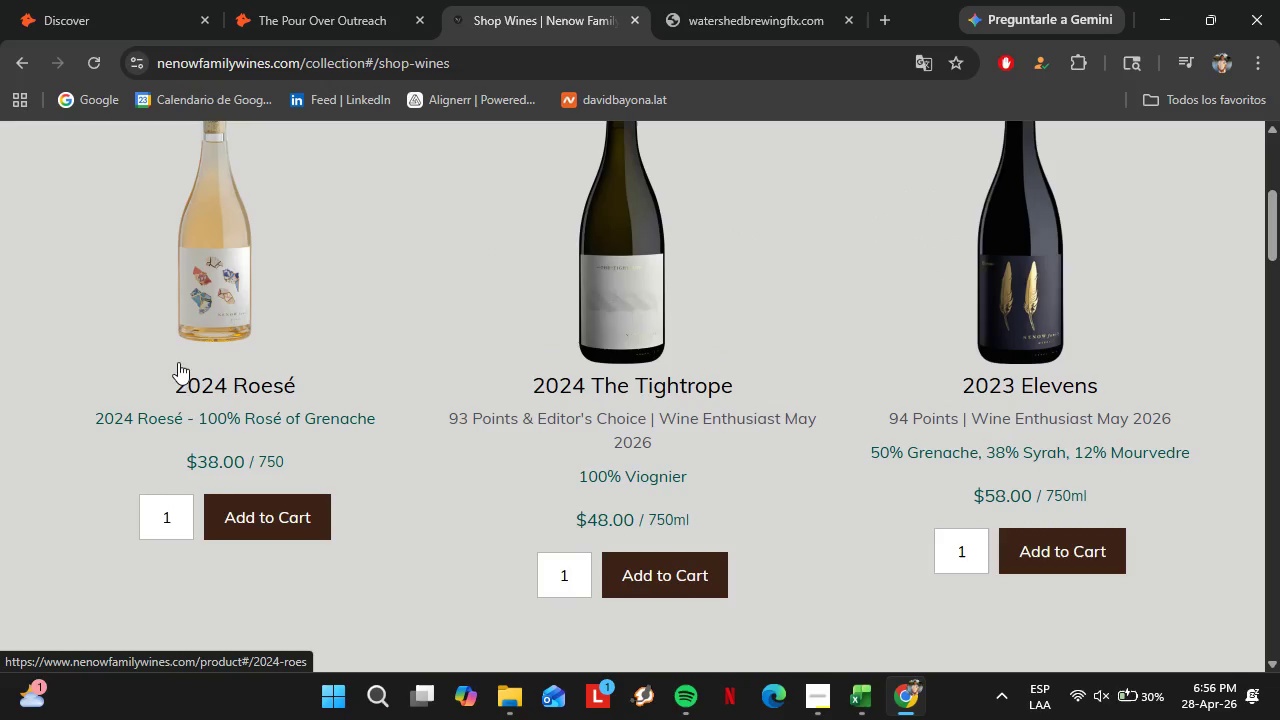 
key(Control+ControlLeft)
 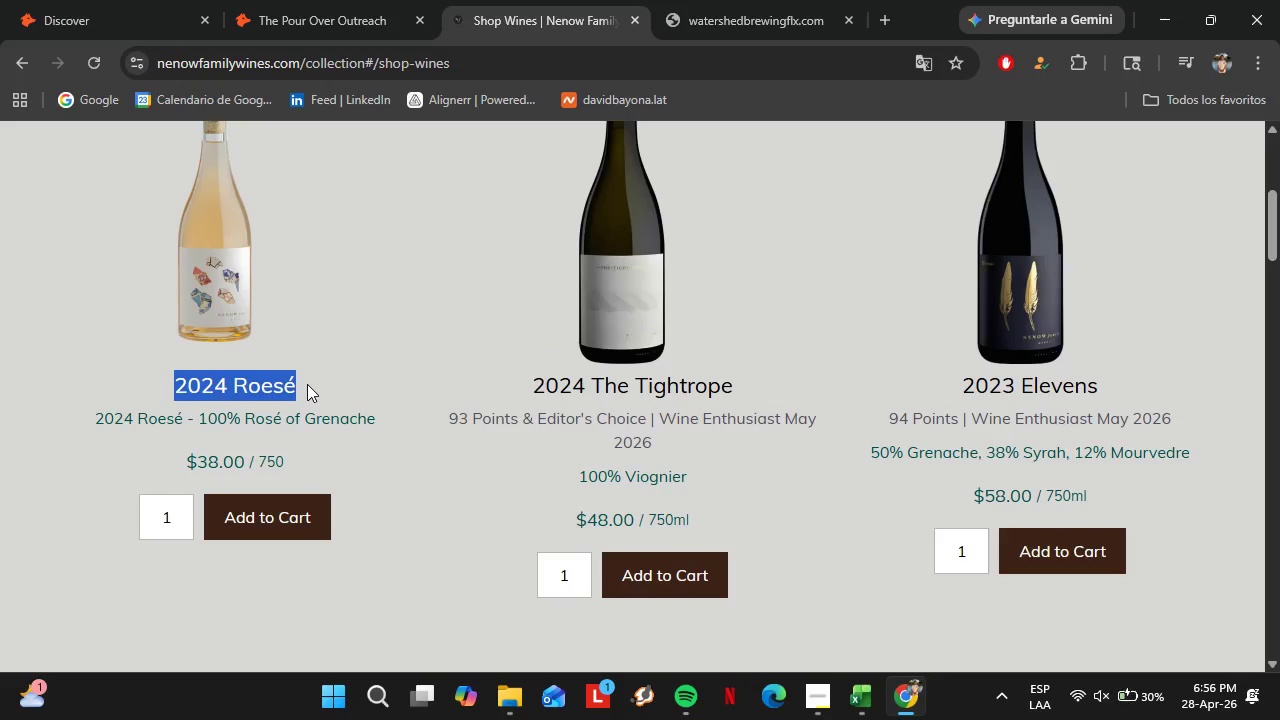 
key(Control+C)
 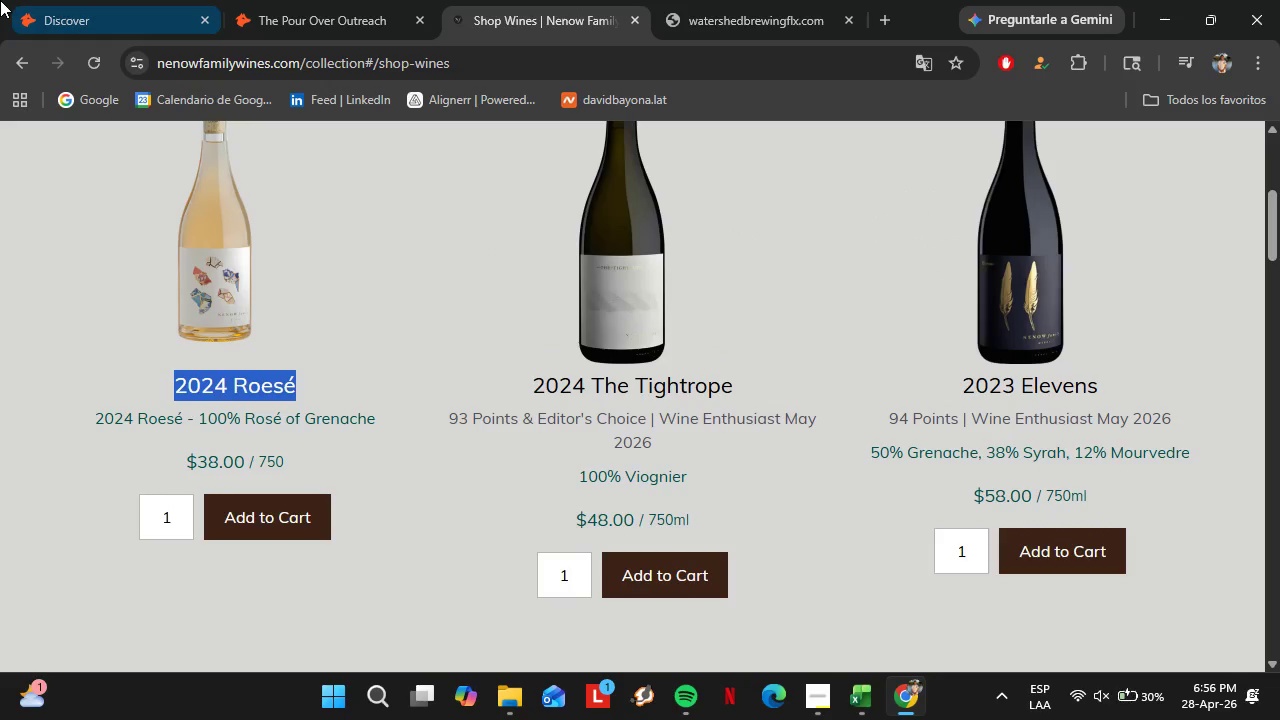 
left_click([67, 0])
 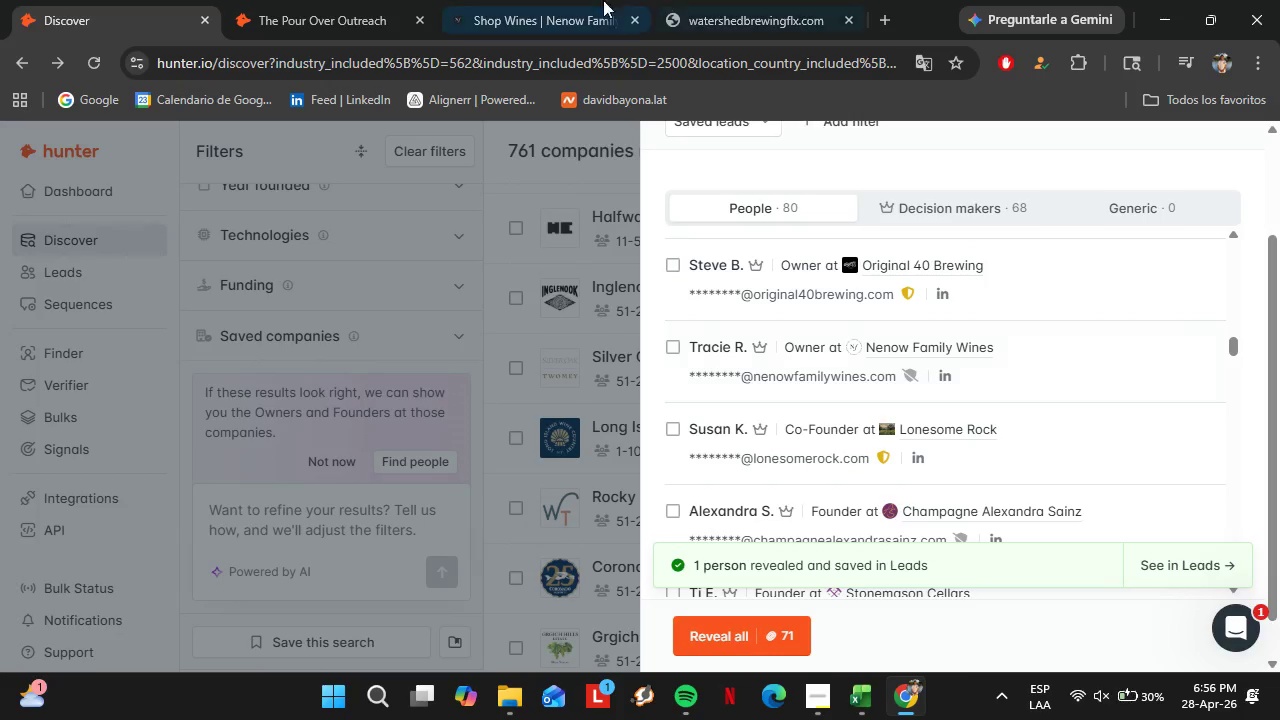 
left_click([514, 0])
 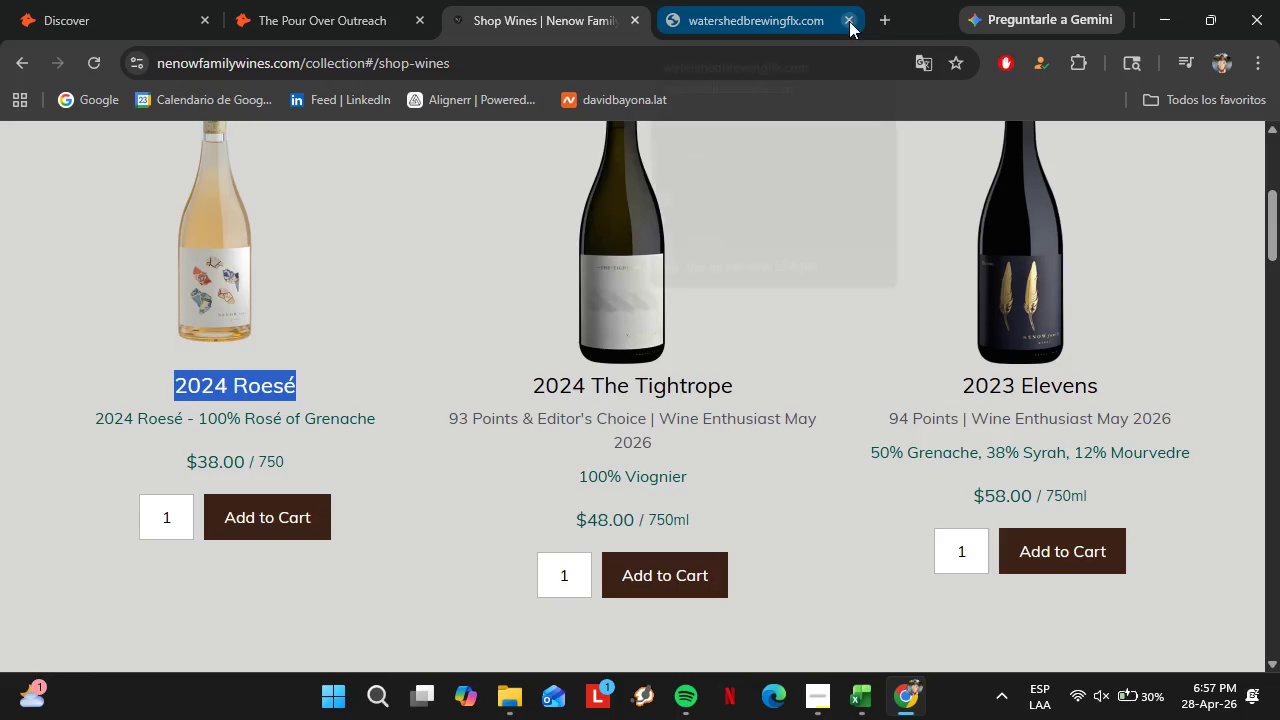 
left_click([790, 15])
 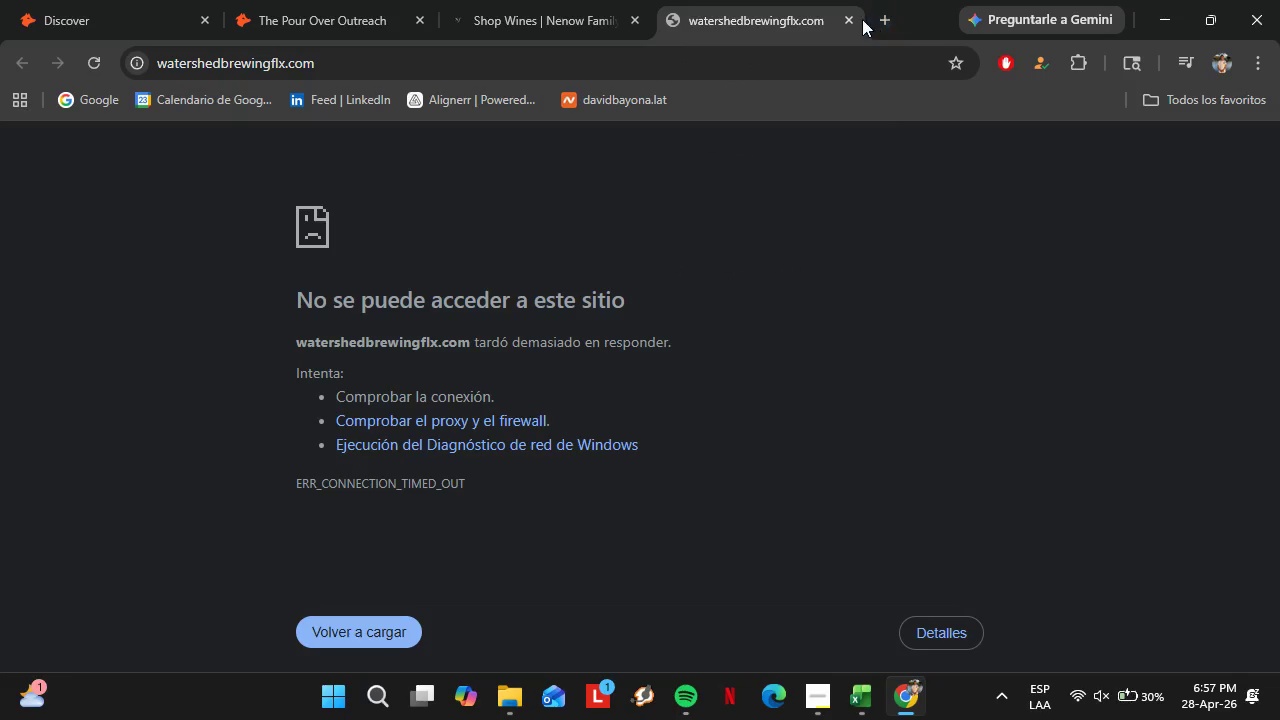 
left_click([860, 19])
 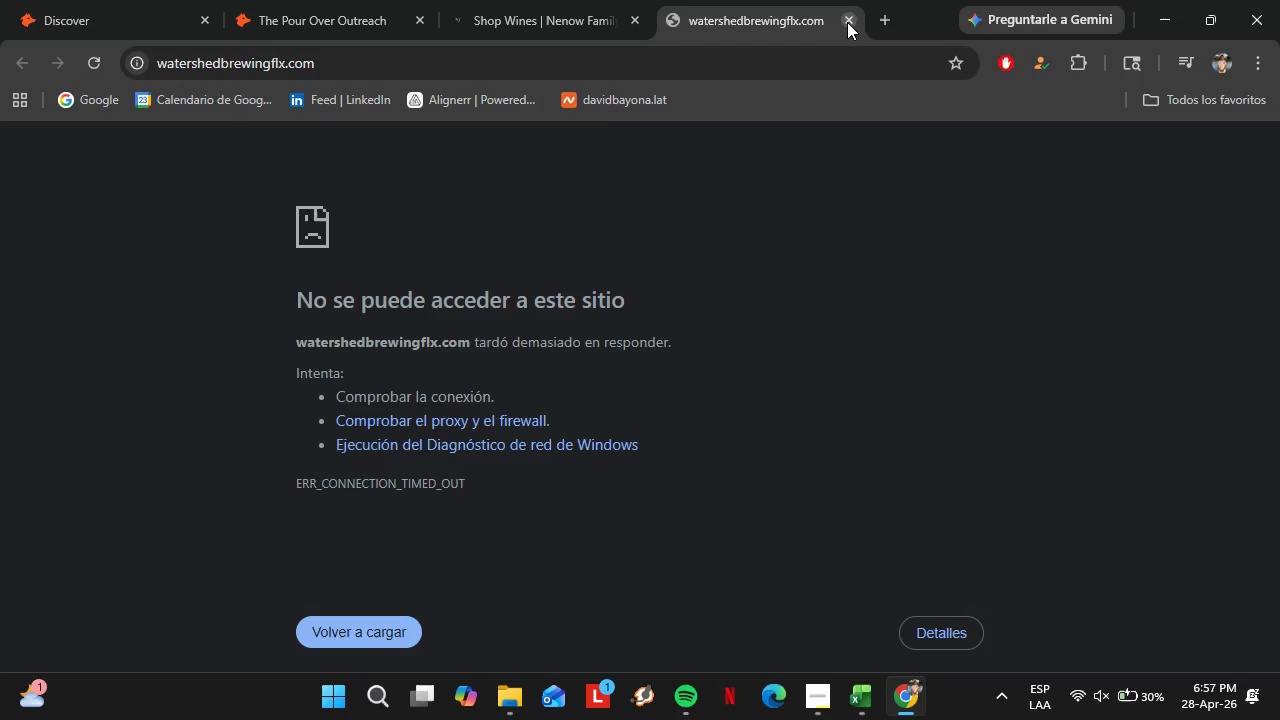 
left_click([847, 22])
 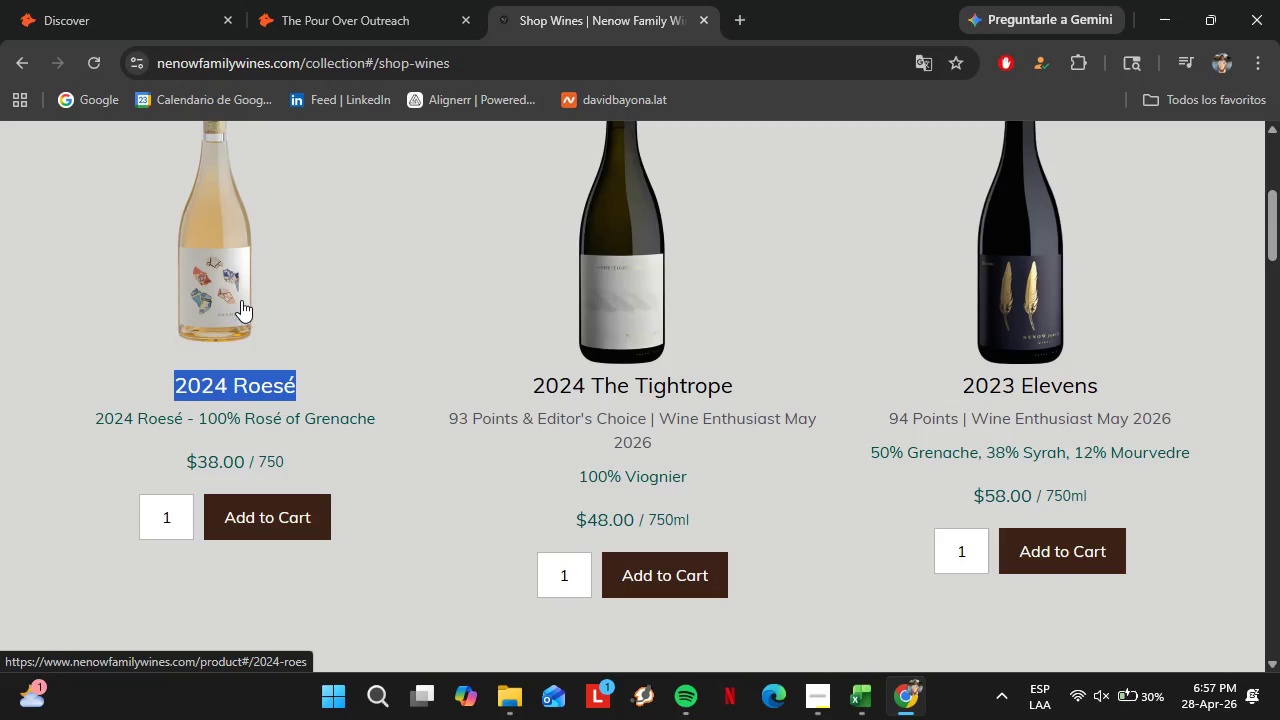 
scroll: coordinate [241, 299], scroll_direction: down, amount: 7.0
 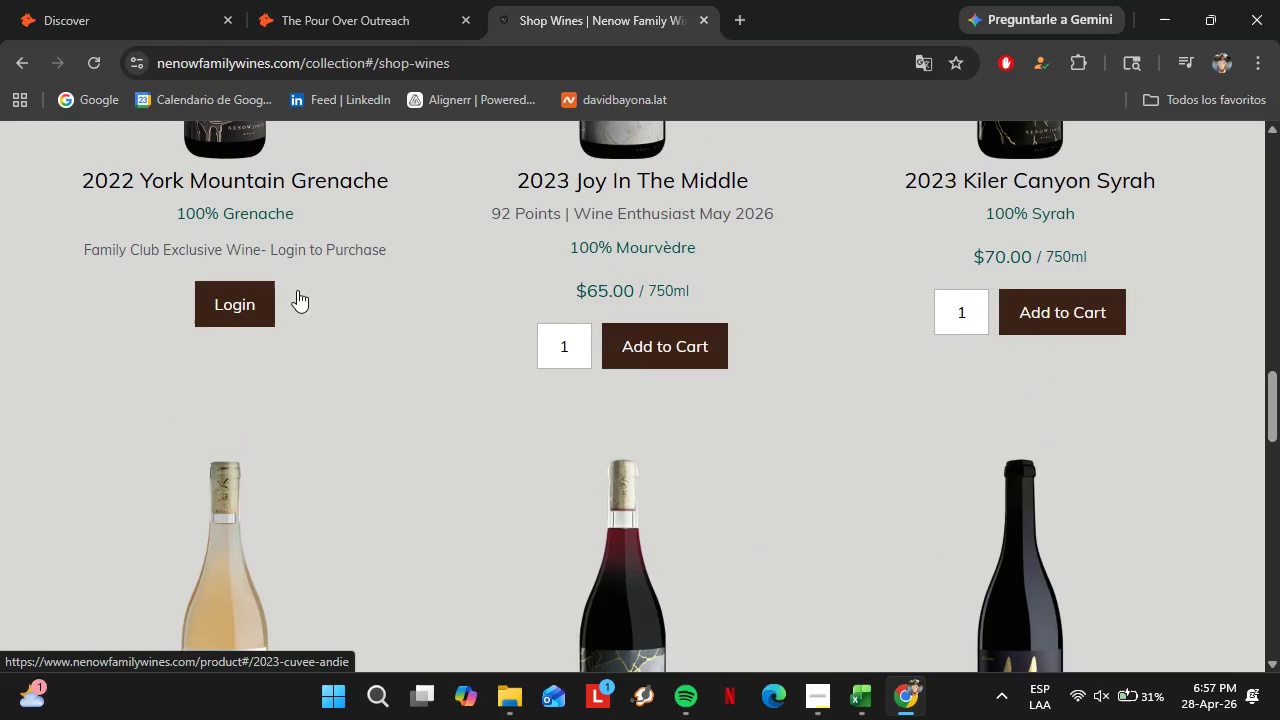 
scroll: coordinate [433, 289], scroll_direction: up, amount: 1.0
 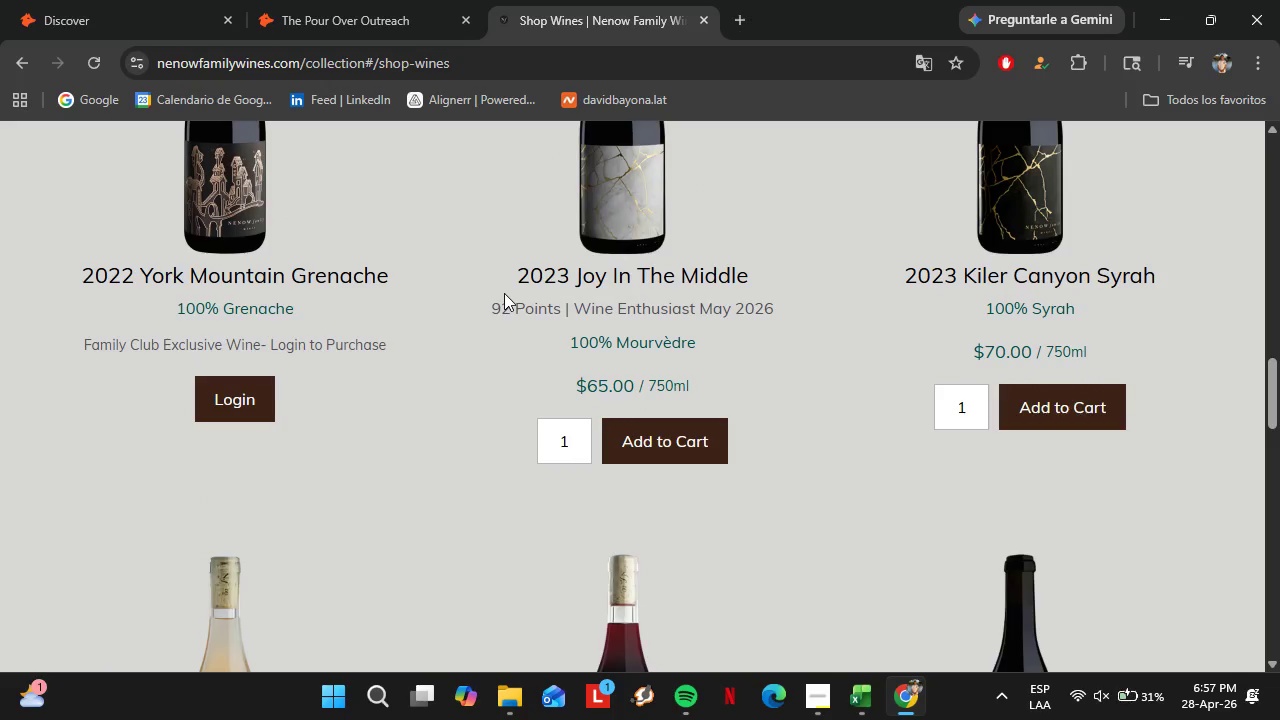 
scroll: coordinate [442, 426], scroll_direction: down, amount: 6.0
 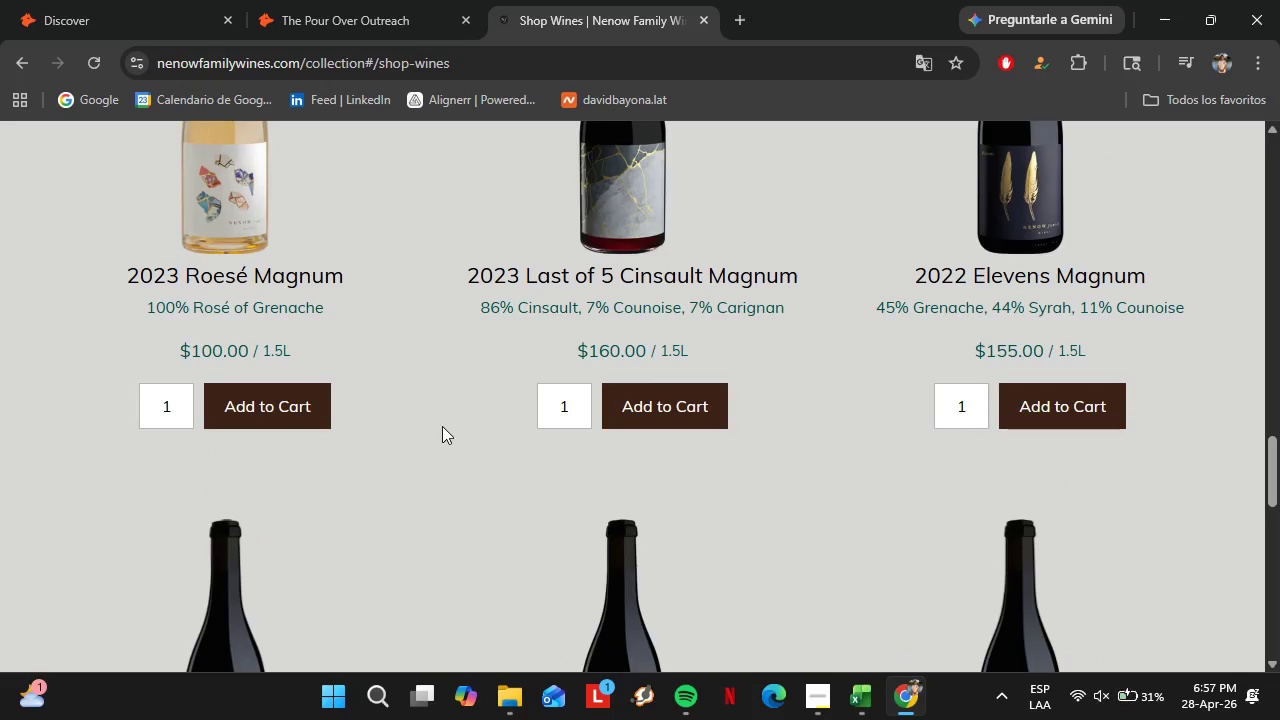 
scroll: coordinate [455, 411], scroll_direction: up, amount: 2.0
 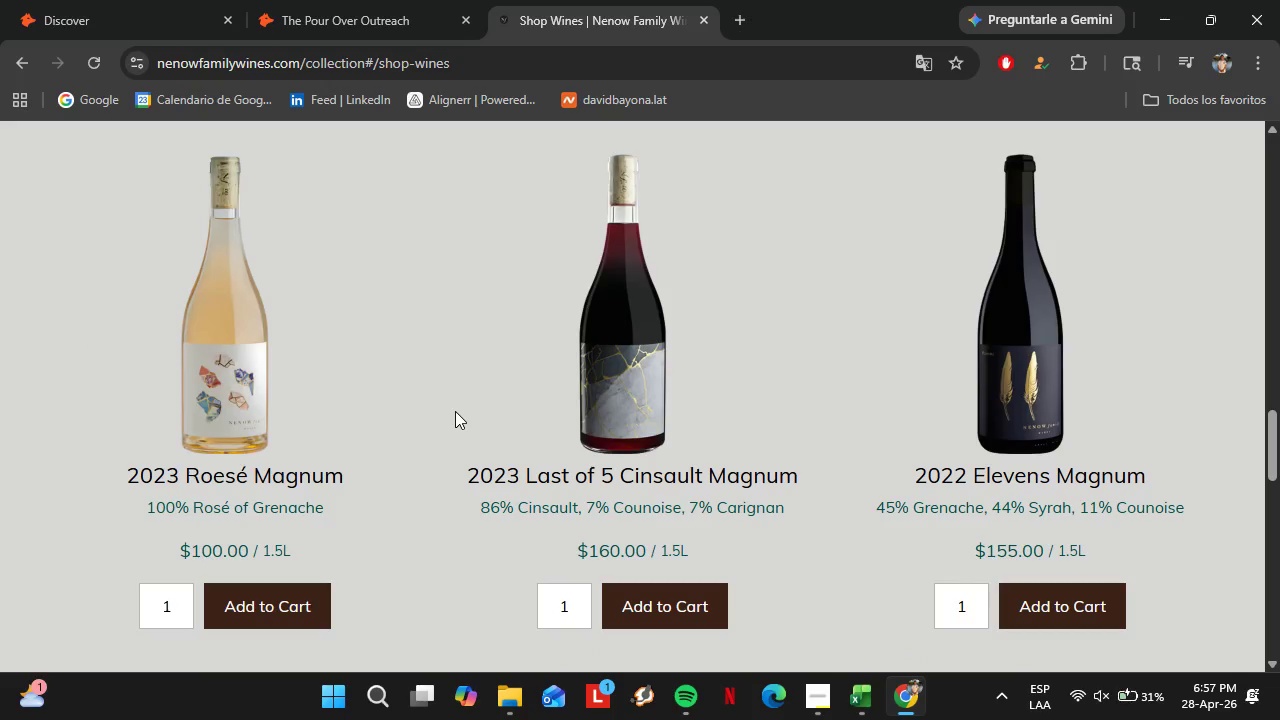 
scroll: coordinate [455, 411], scroll_direction: down, amount: 3.0
 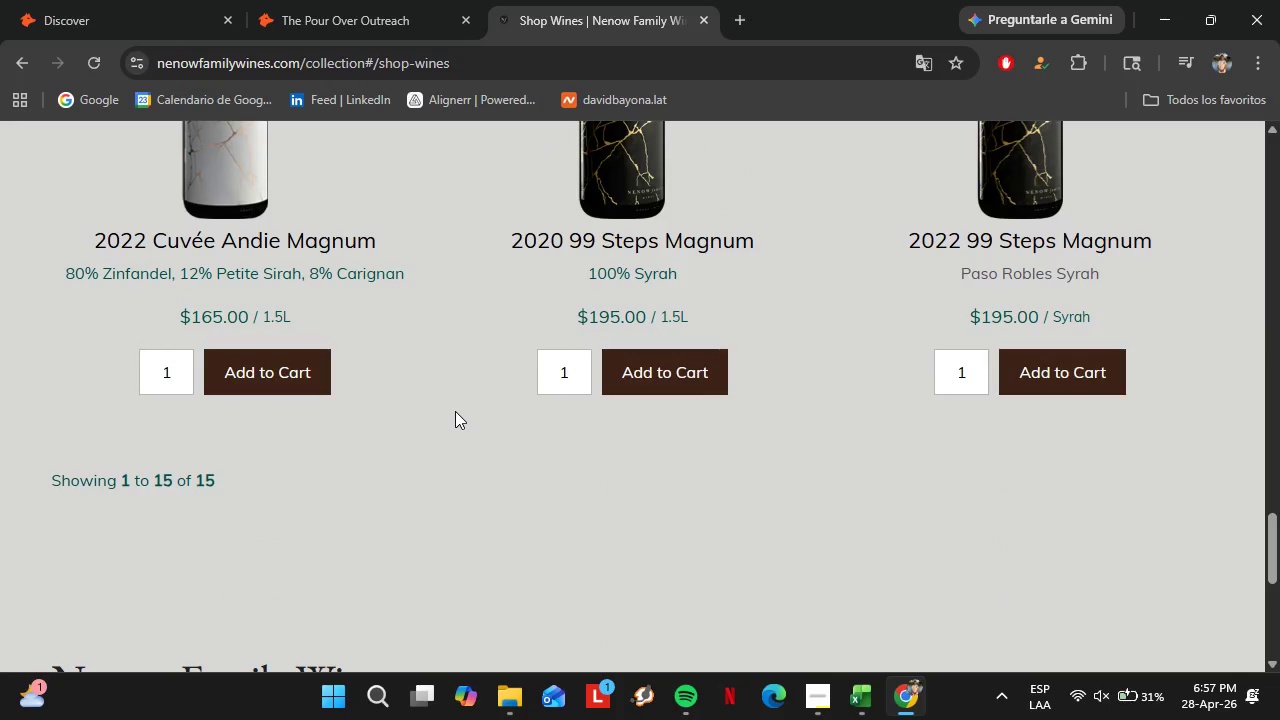 
left_click_drag(start_coordinate=[518, 429], to_coordinate=[762, 460])
 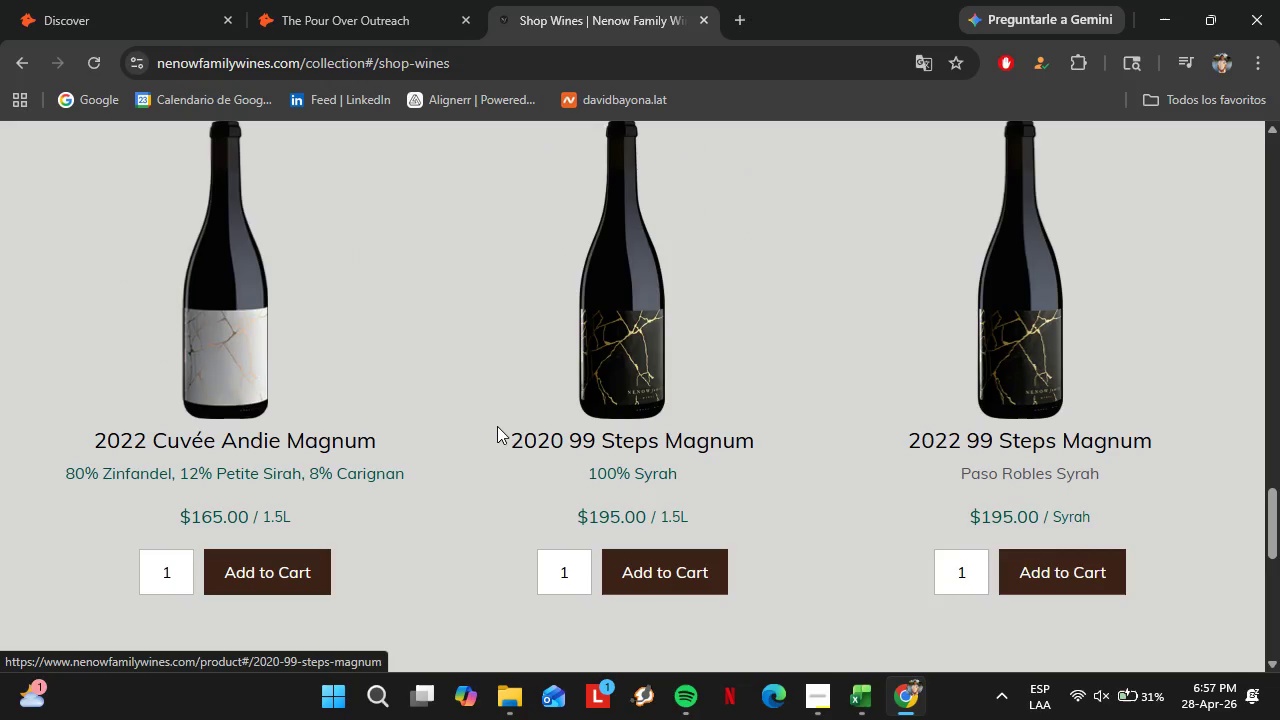 
scroll: coordinate [632, 337], scroll_direction: up, amount: 2.0
 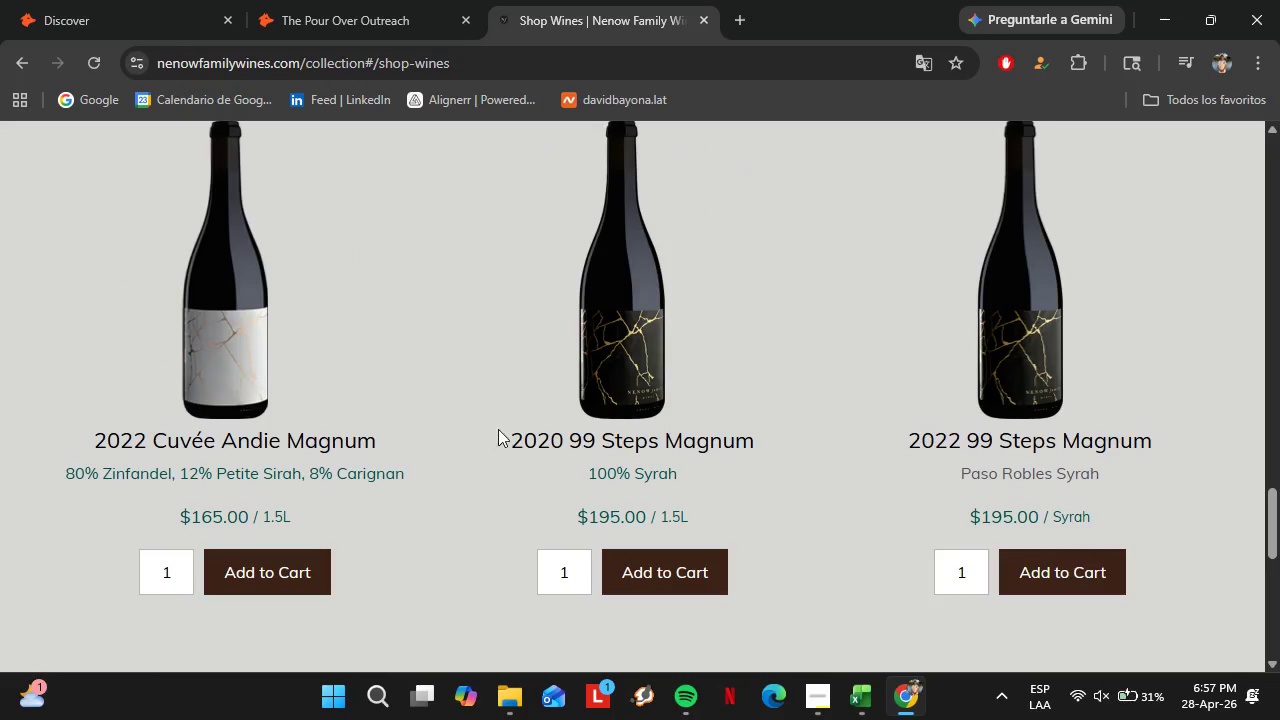 
left_click_drag(start_coordinate=[497, 426], to_coordinate=[751, 451])
 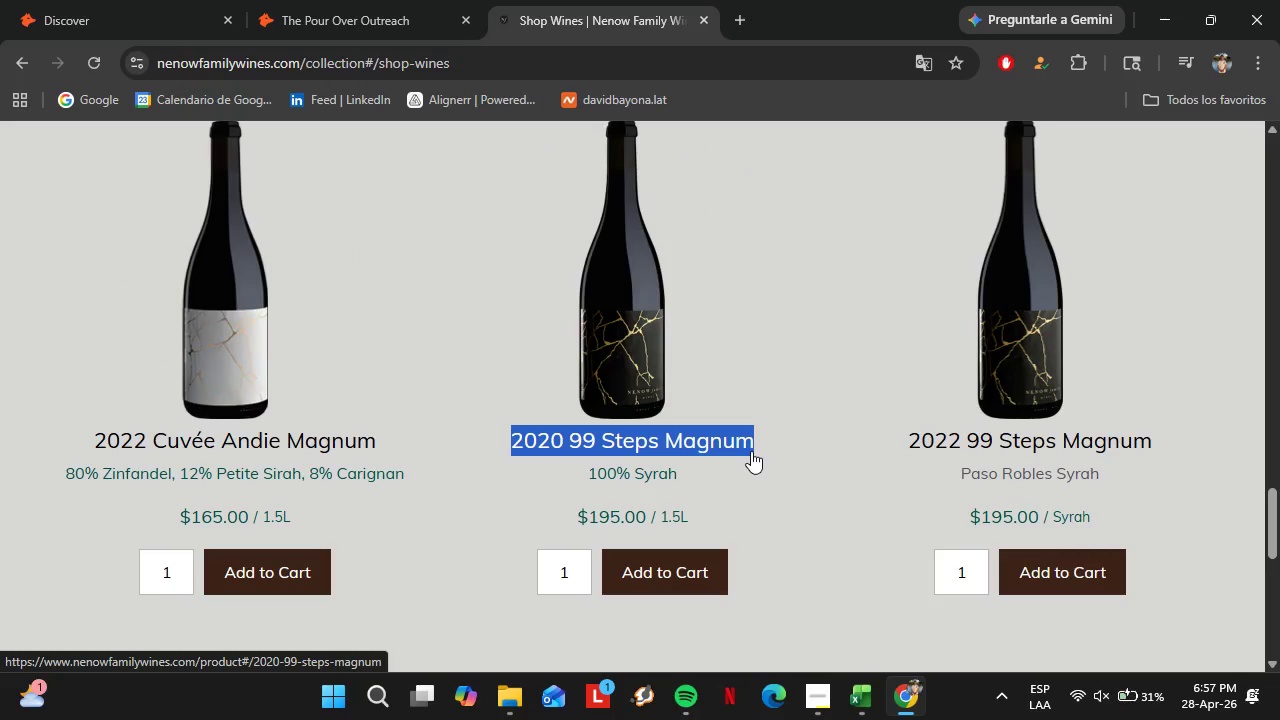 
key(Control+C)
 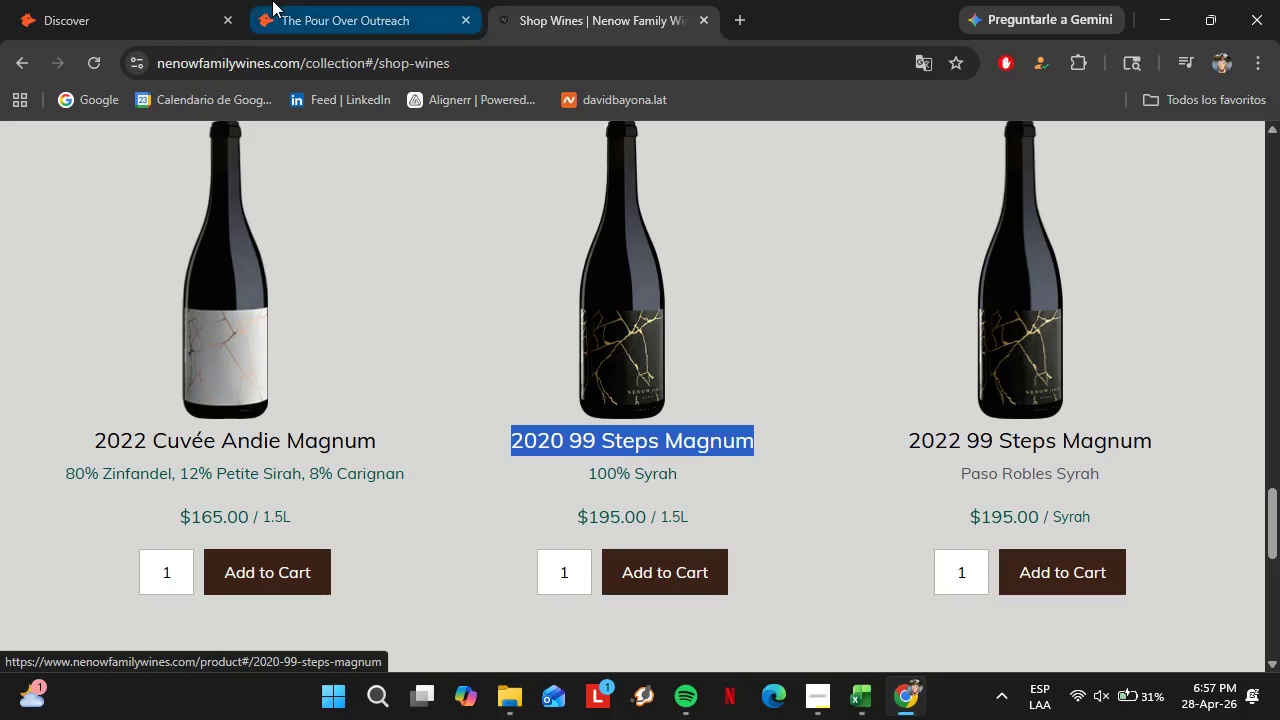 
left_click([192, 0])
 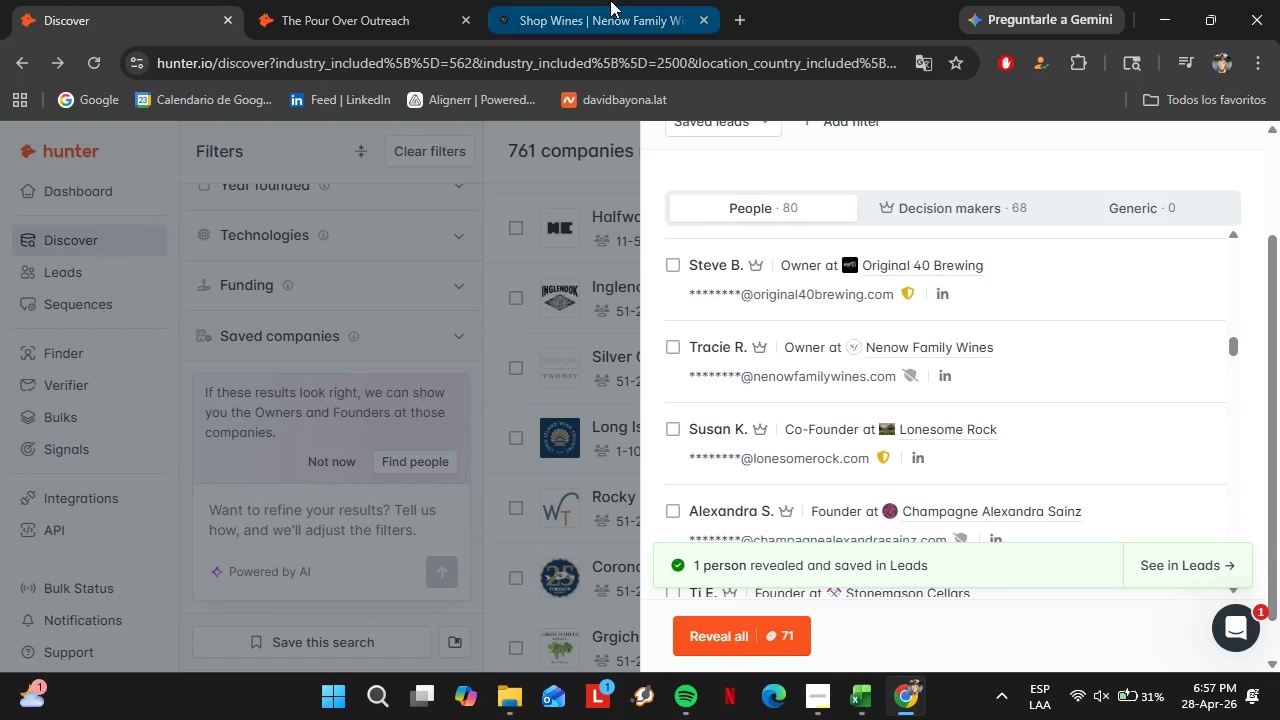 
left_click([610, 0])
 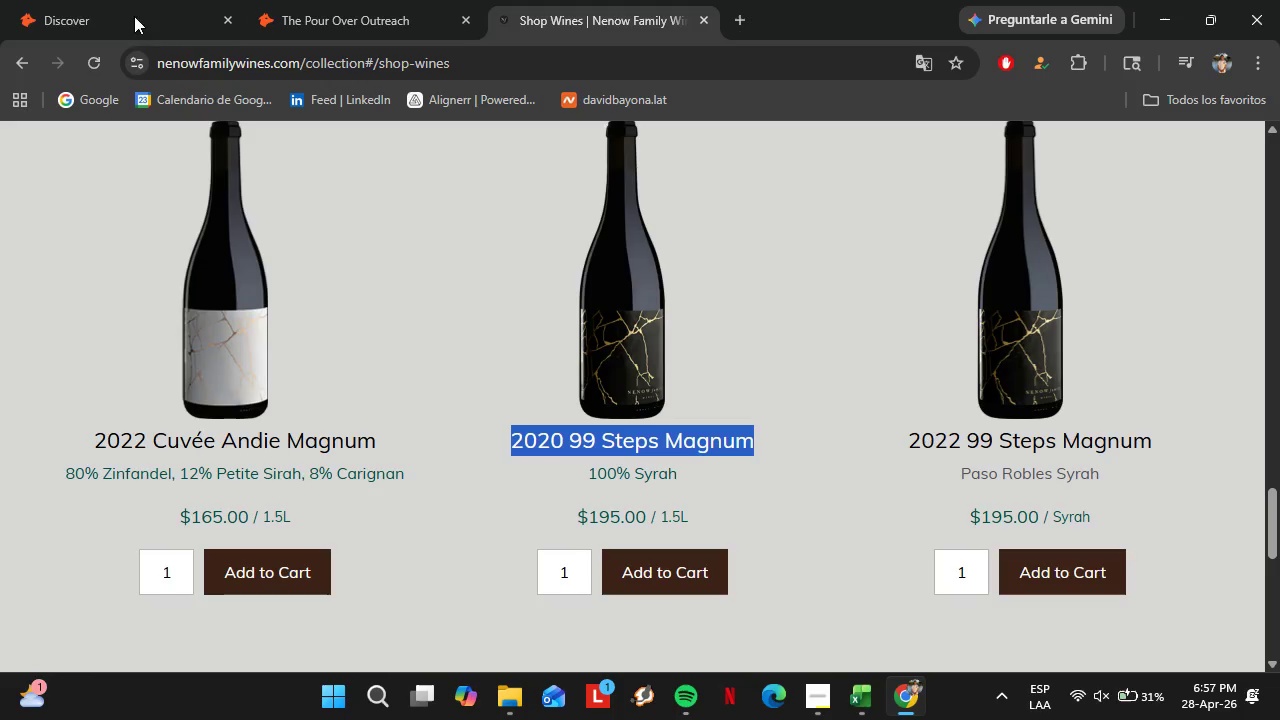 
left_click([128, 0])
 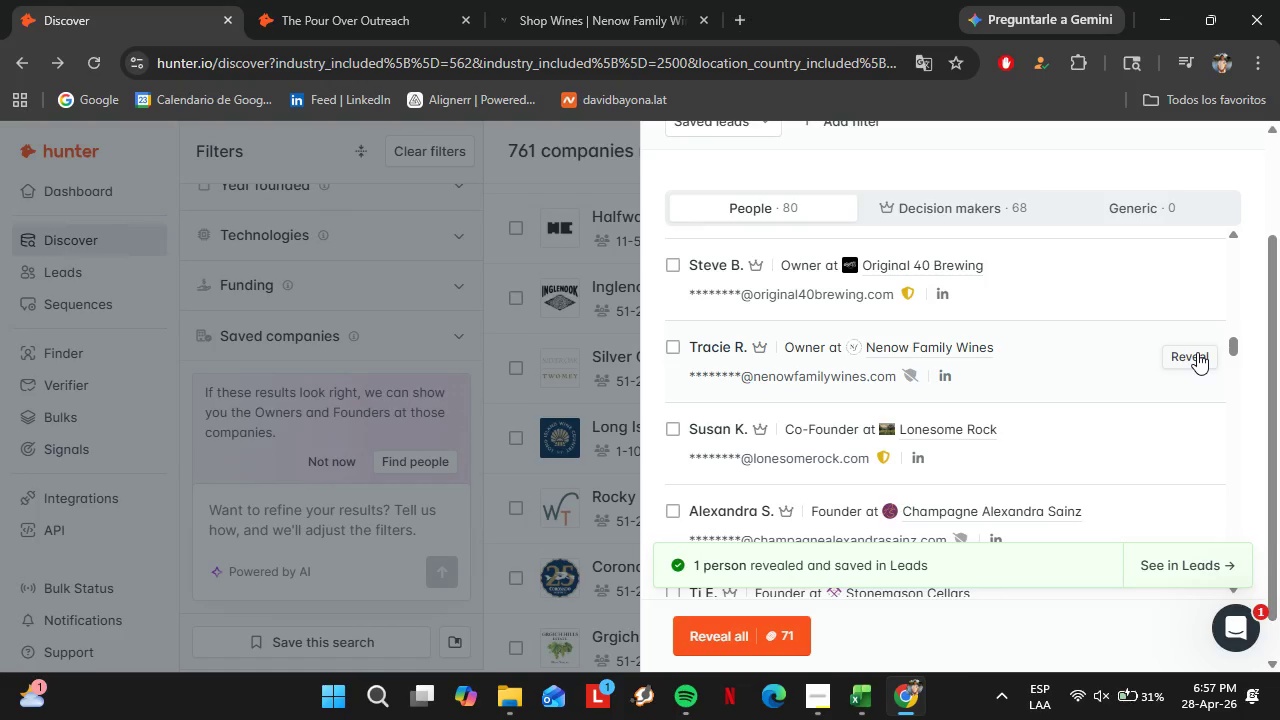 
left_click([1192, 350])
 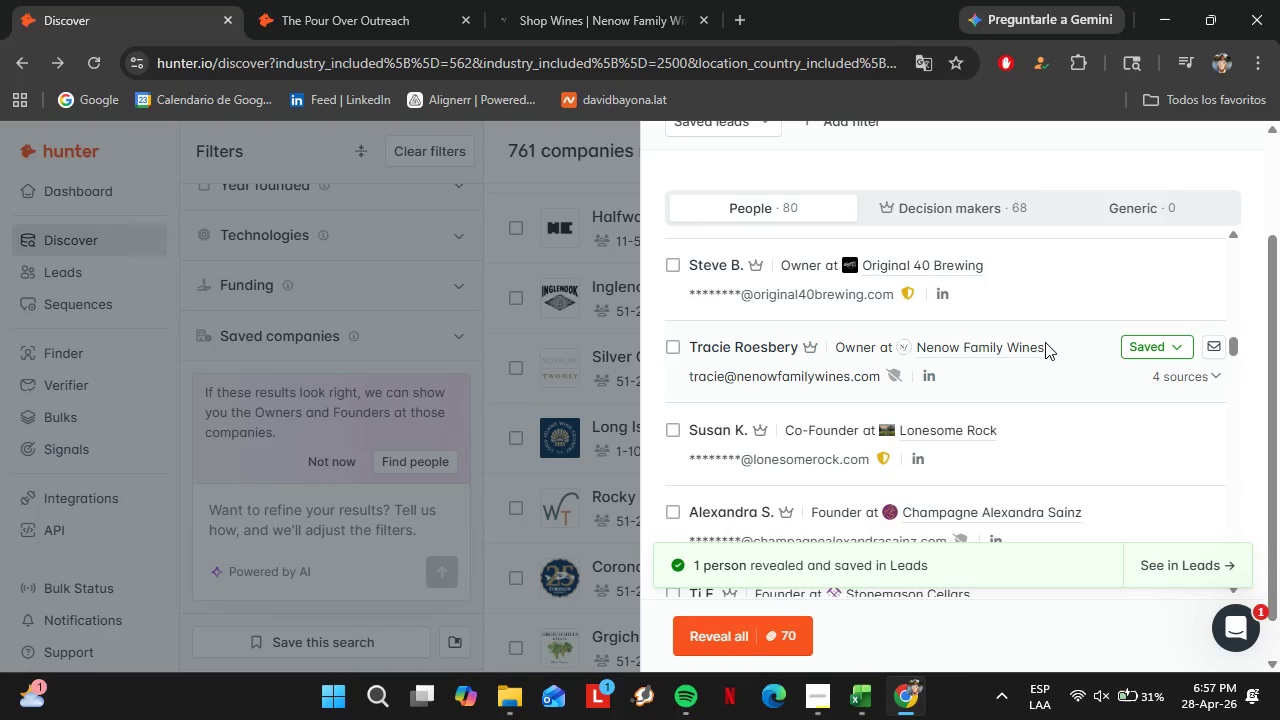 
left_click([1156, 344])
 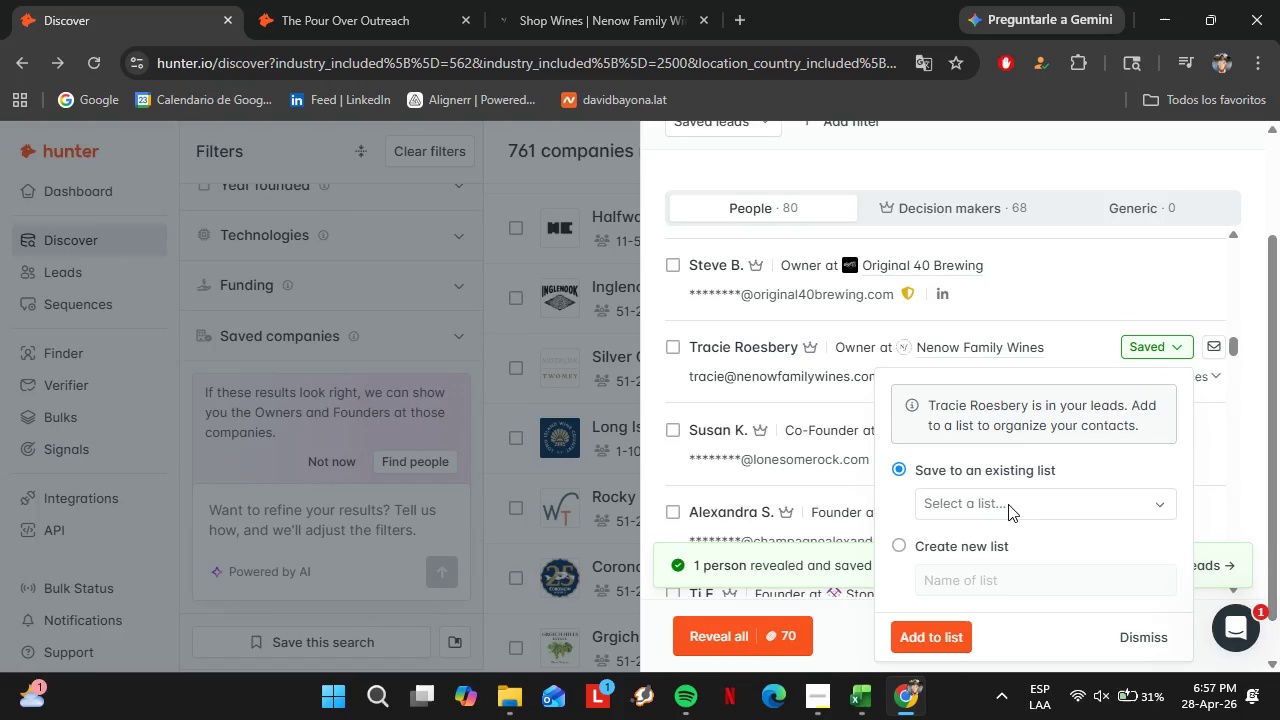 
left_click([1008, 504])
 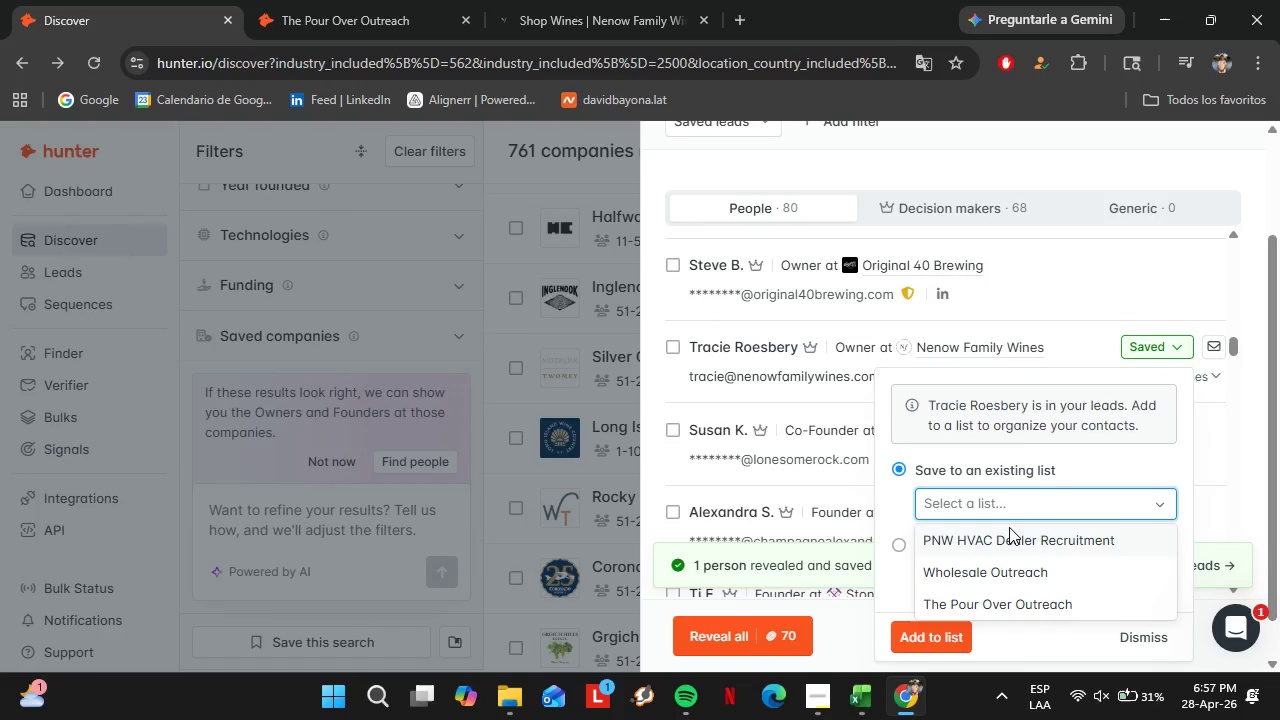 
left_click([1018, 610])
 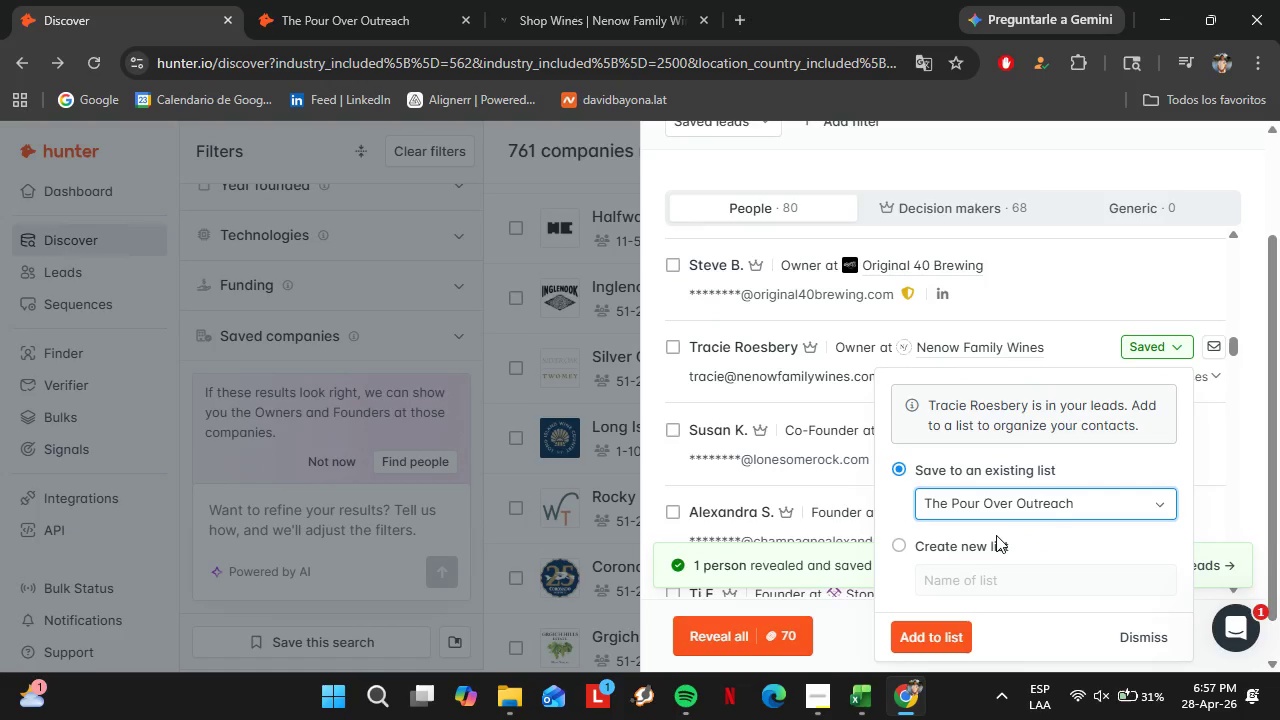 
left_click([941, 634])
 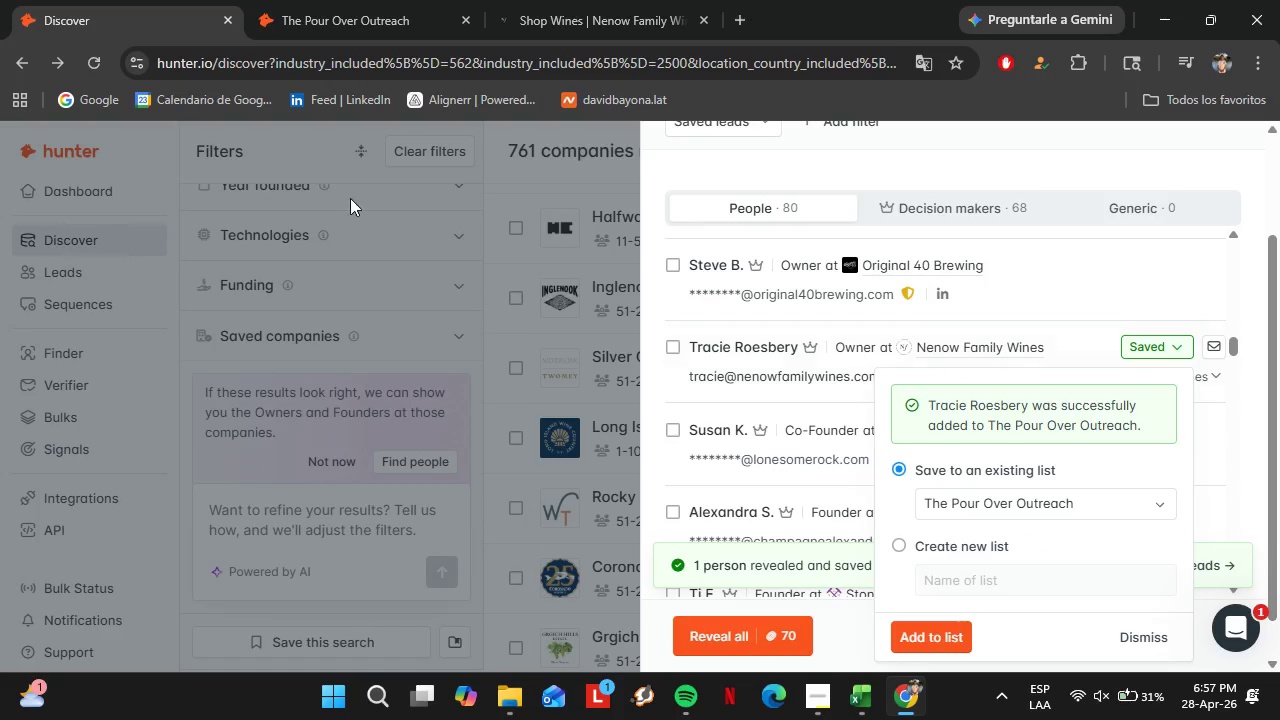 
scroll: coordinate [996, 535], scroll_direction: down, amount: 4.0
 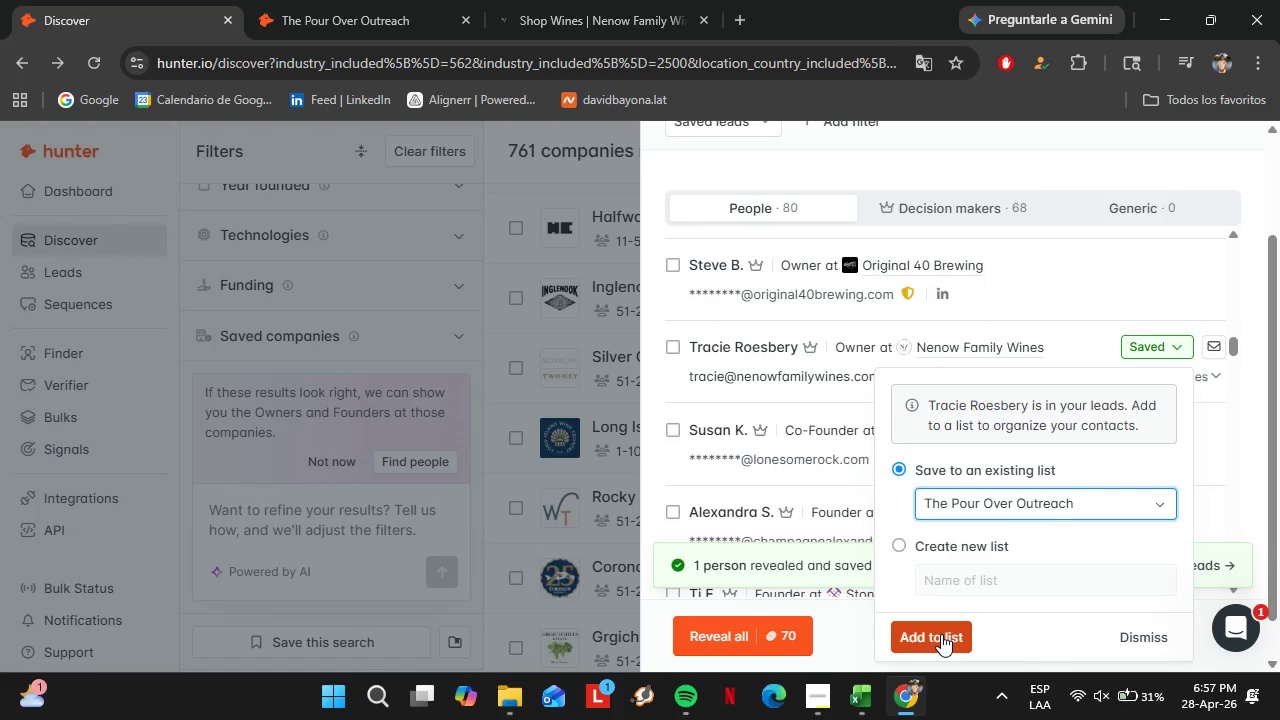 
left_click([278, 3])
 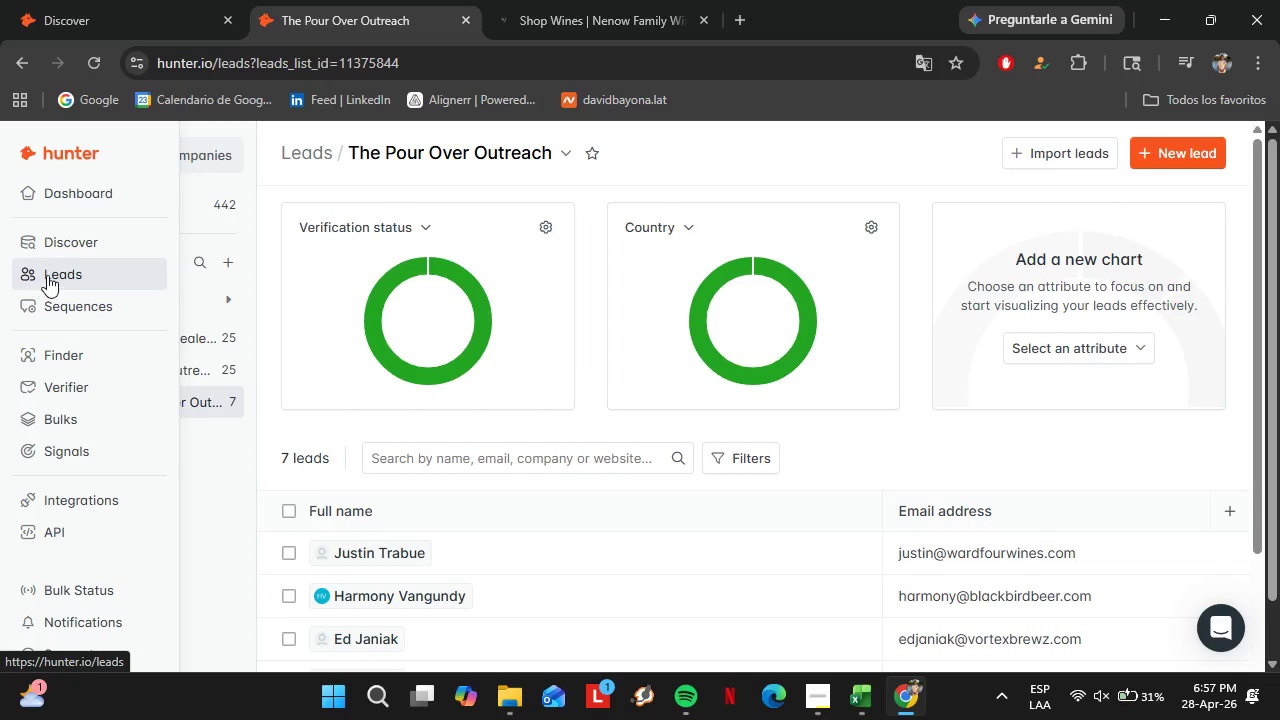 
left_click([47, 275])
 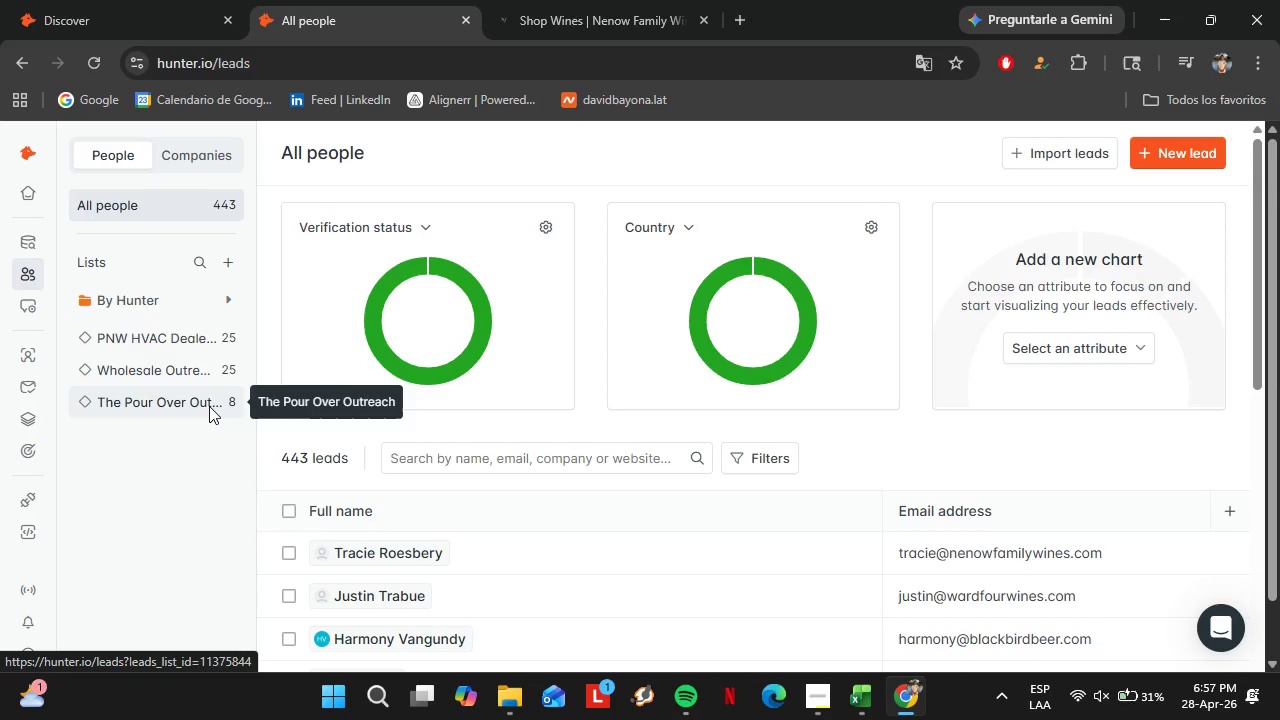 
wait(17.79)
 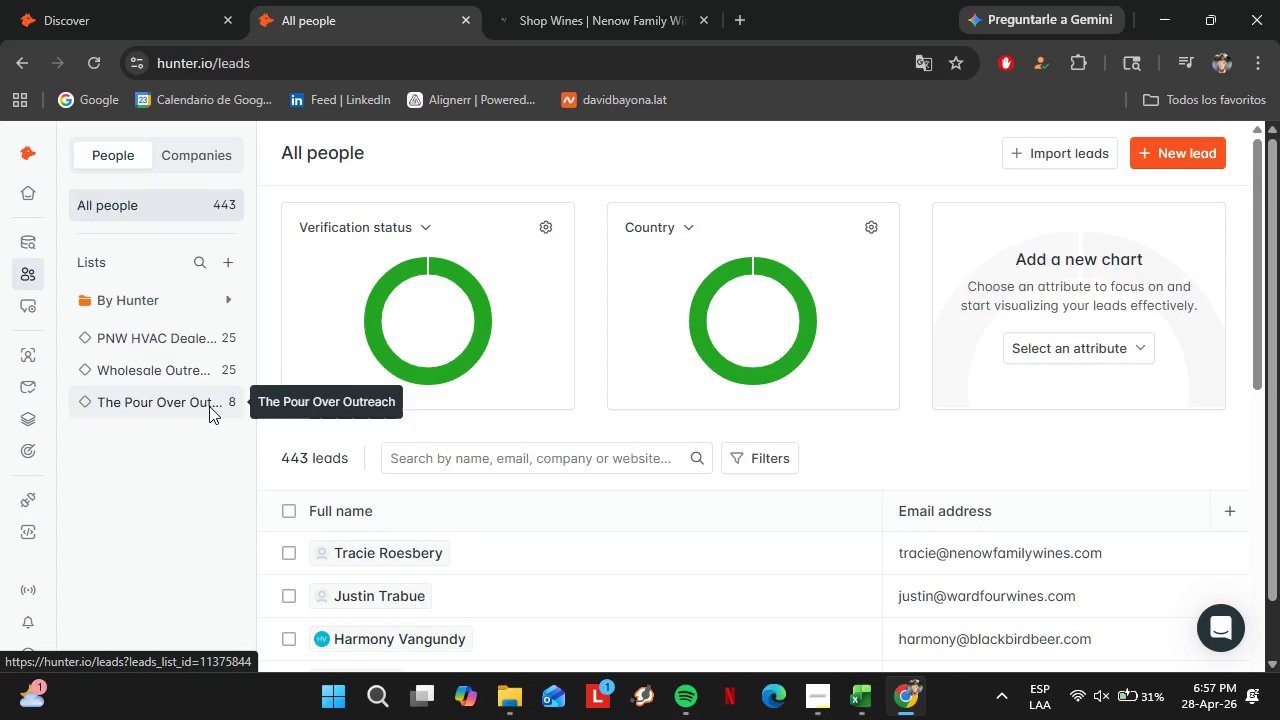 
mouse_move([200, 382])
 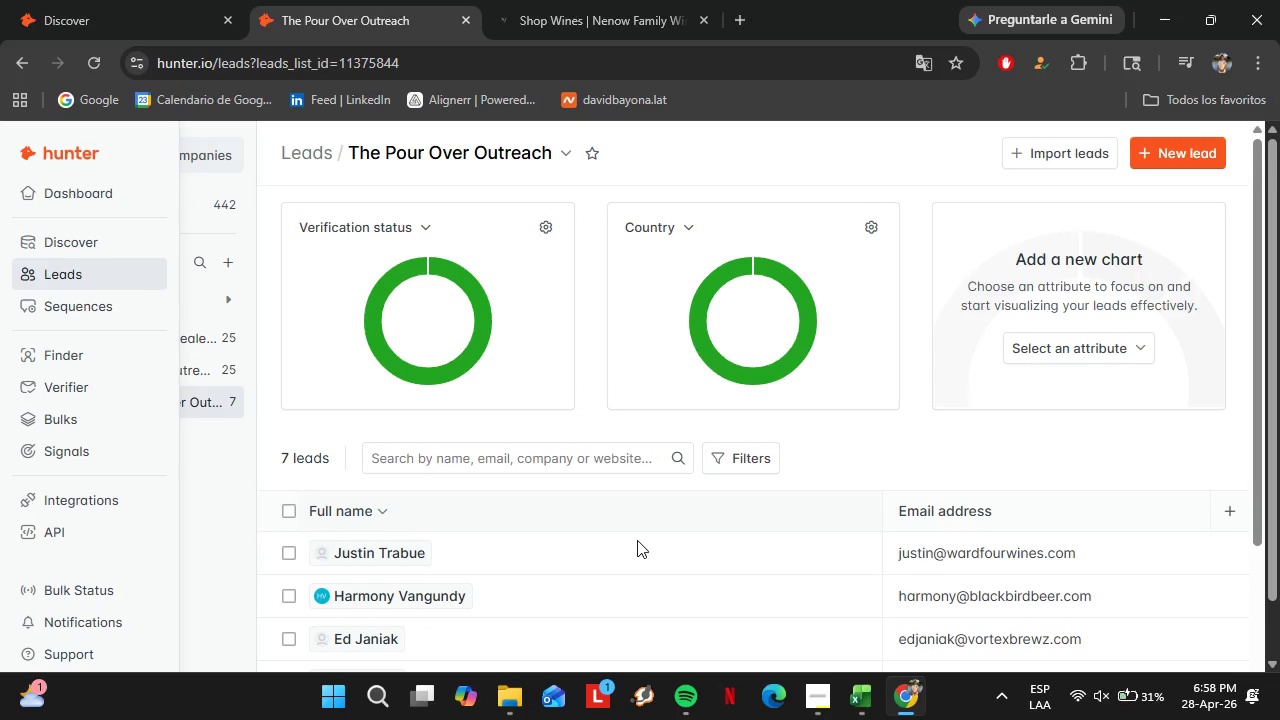 
scroll: coordinate [681, 508], scroll_direction: down, amount: 1.0
 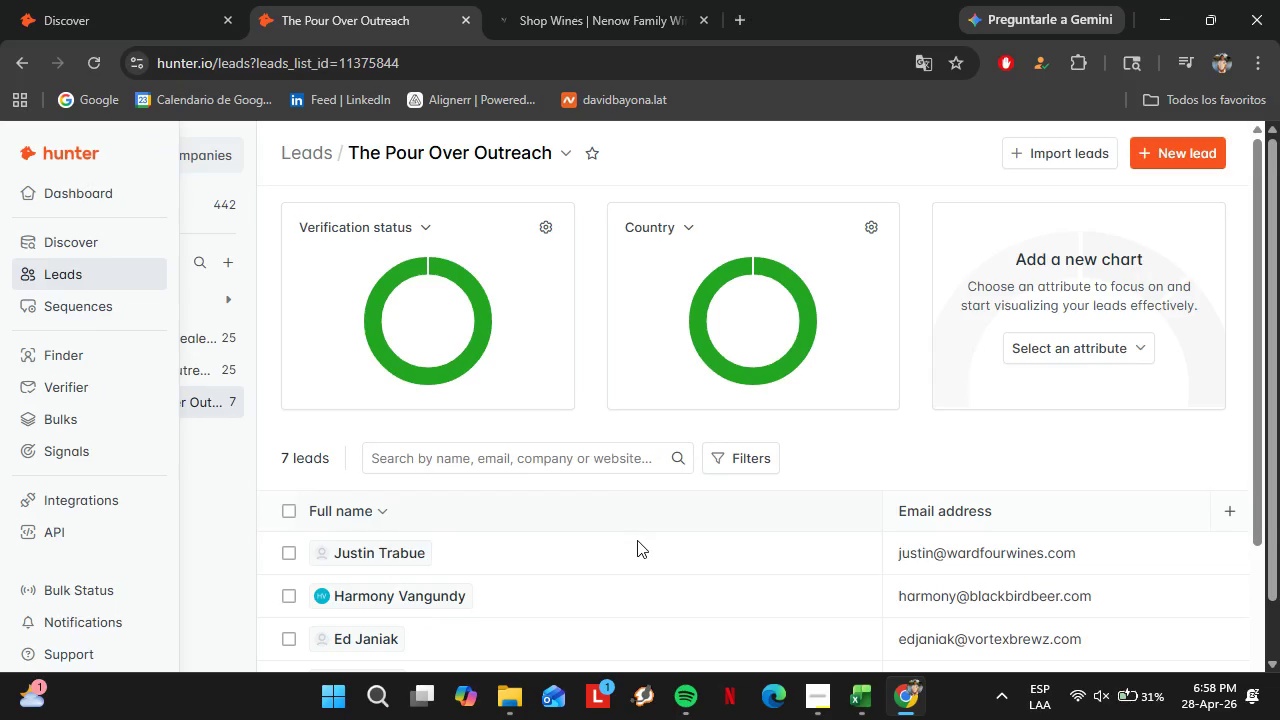 
left_click([546, 0])
 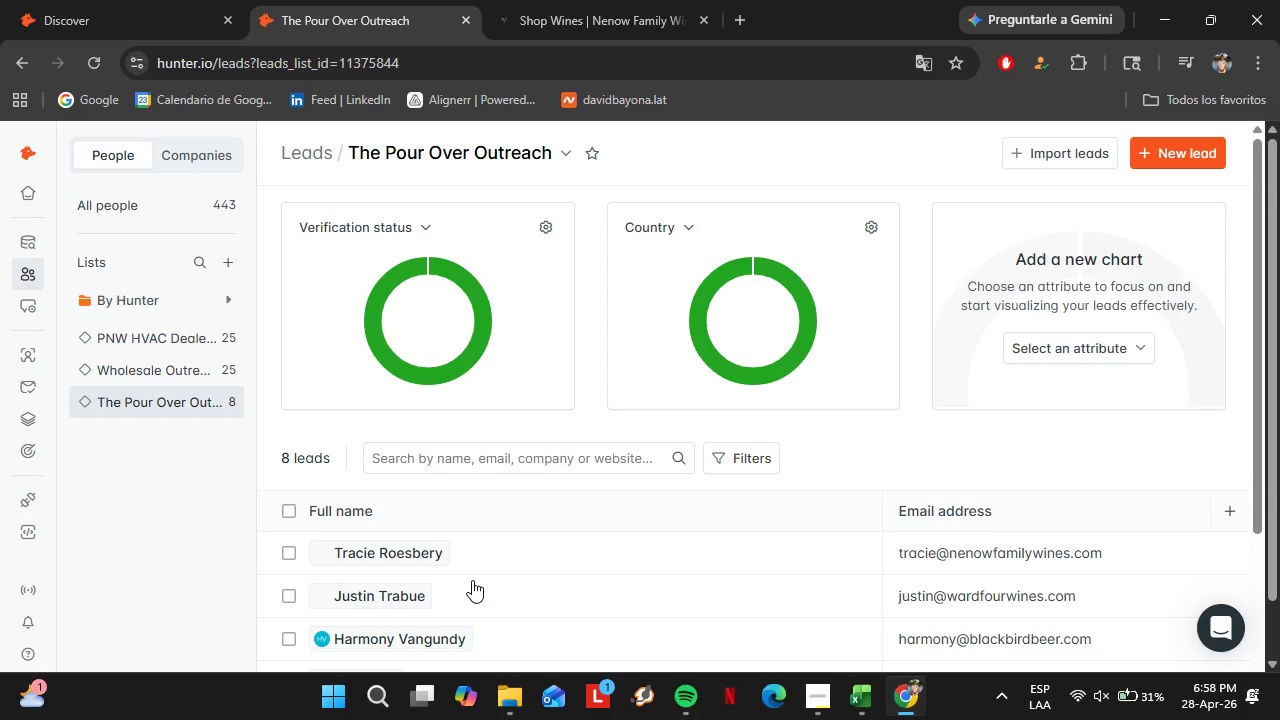 
left_click([378, 0])
 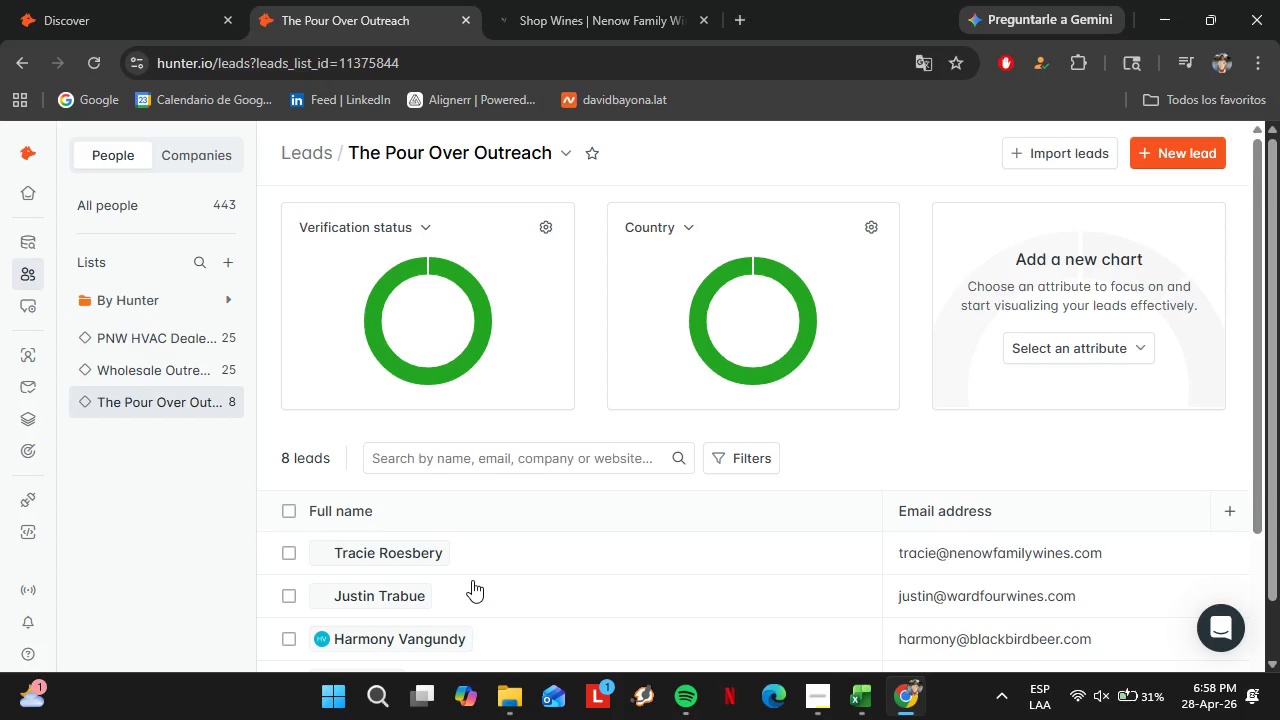 
left_click_drag(start_coordinate=[493, 599], to_coordinate=[919, 596])
 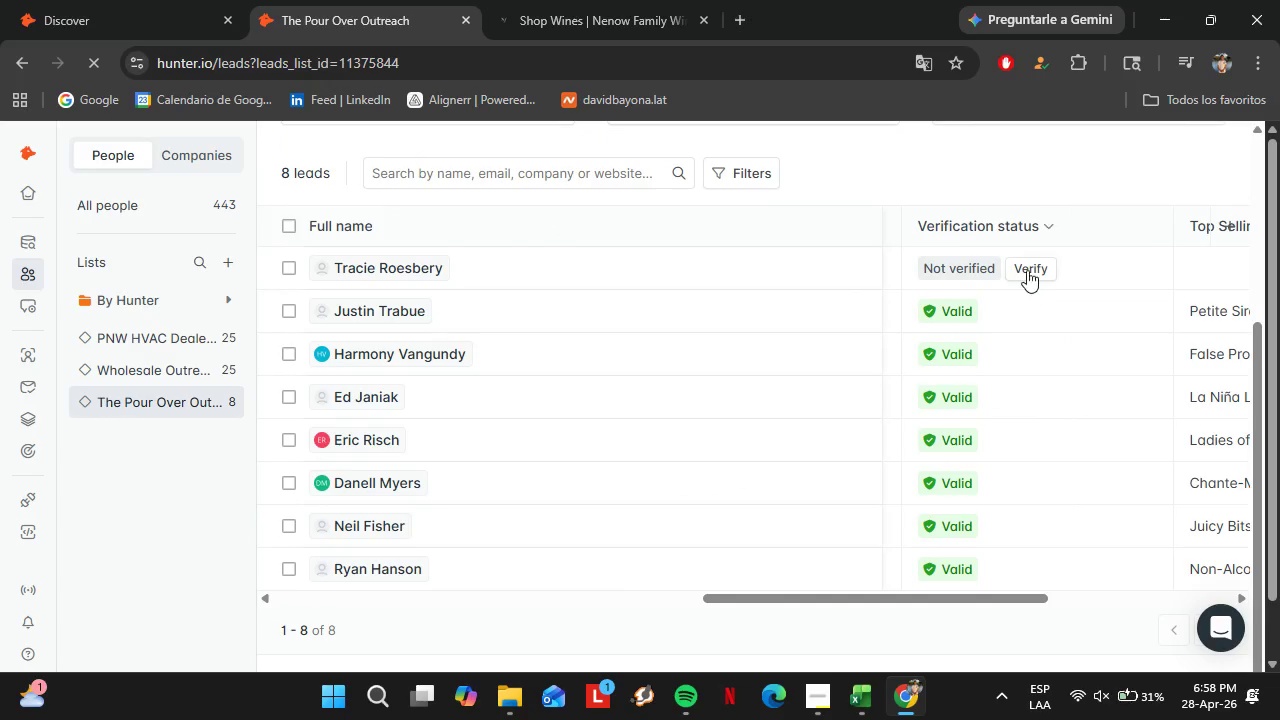 
scroll: coordinate [531, 487], scroll_direction: down, amount: 3.0
 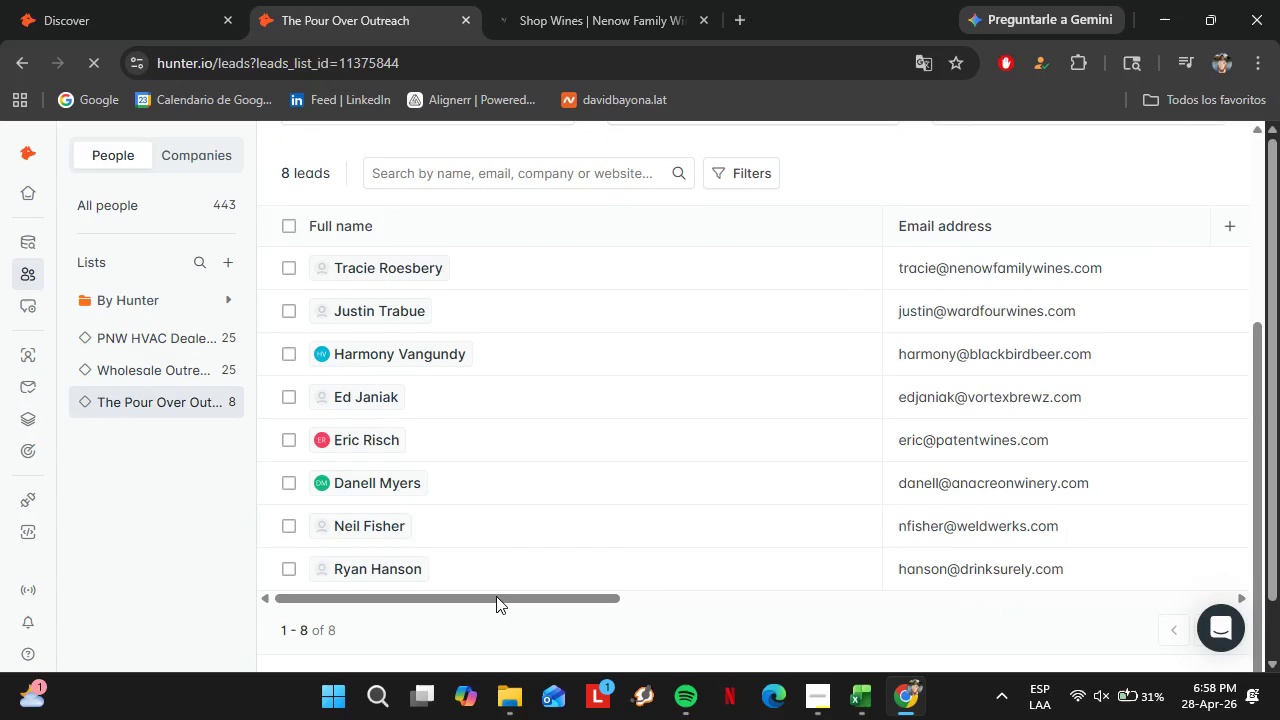 
left_click([1027, 270])
 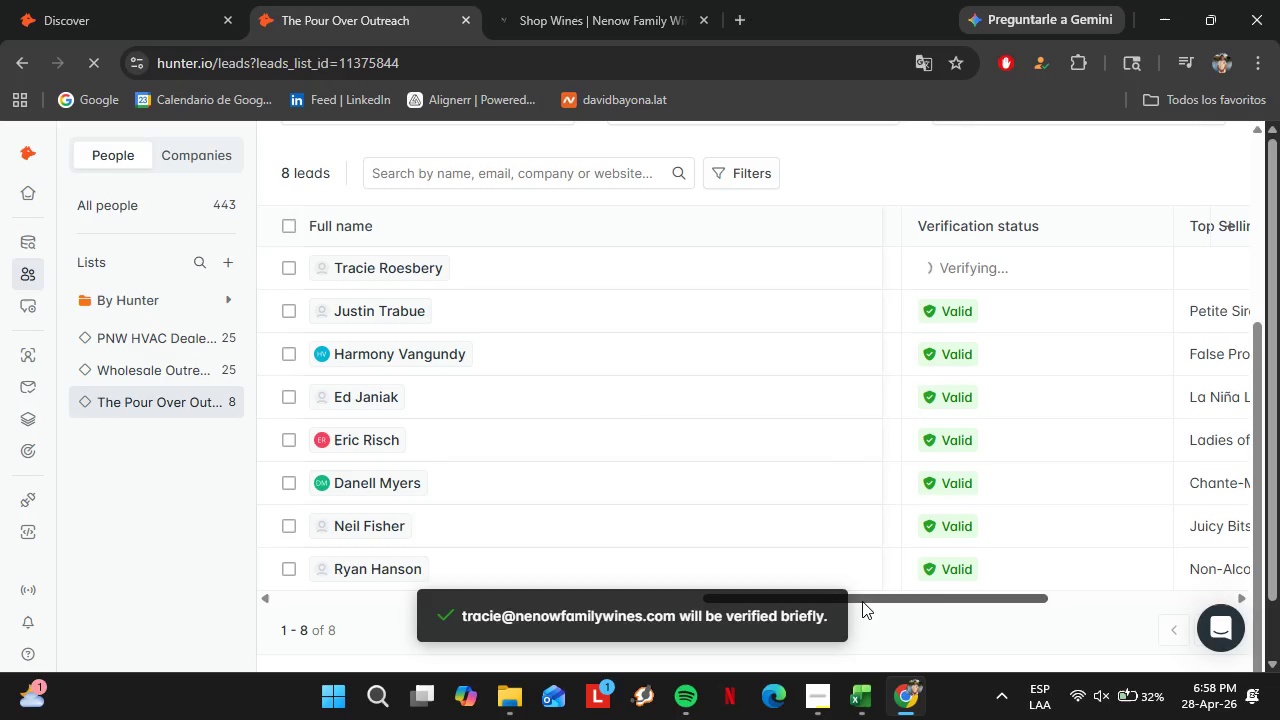 
left_click_drag(start_coordinate=[864, 601], to_coordinate=[961, 598])
 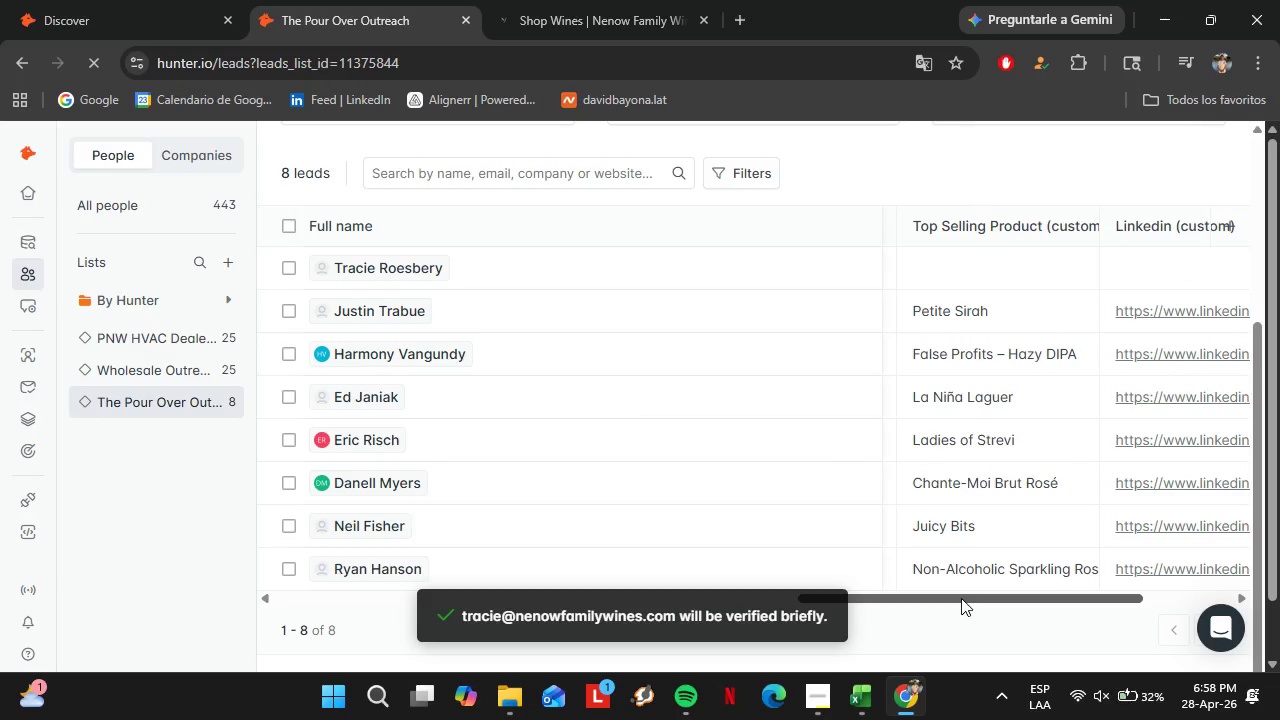 
double_click([940, 250])
 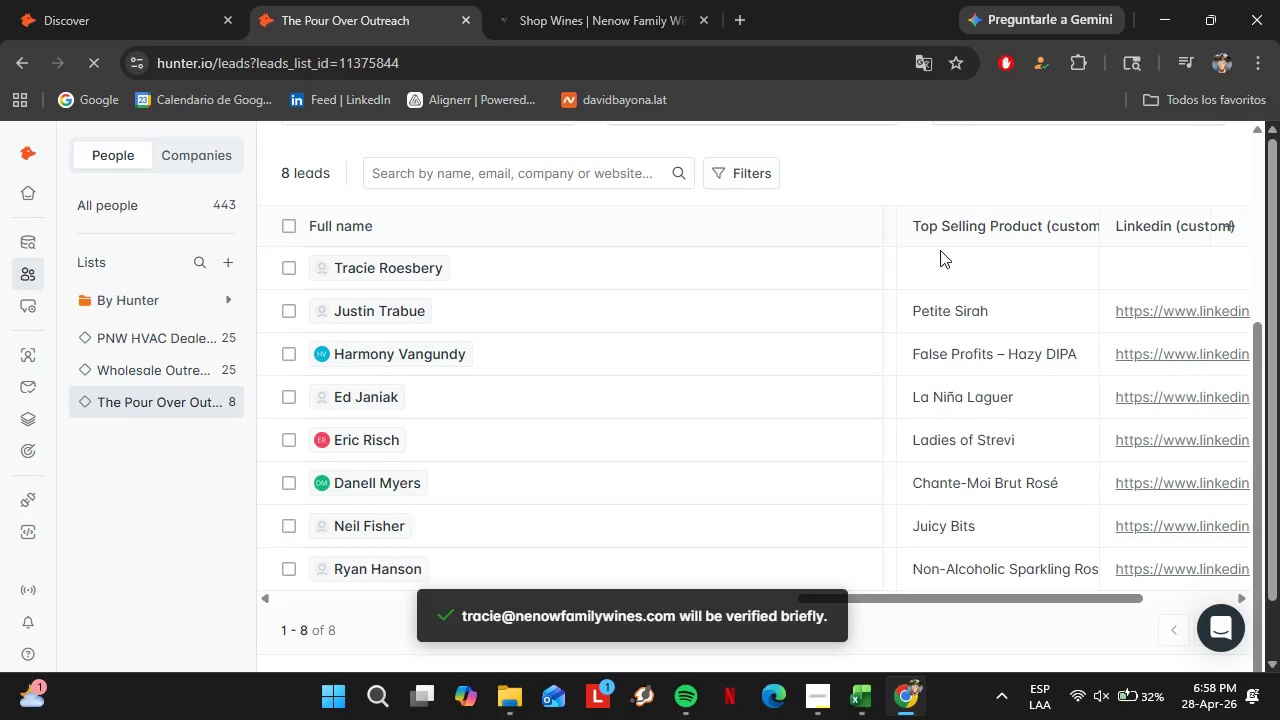 
triple_click([942, 257])
 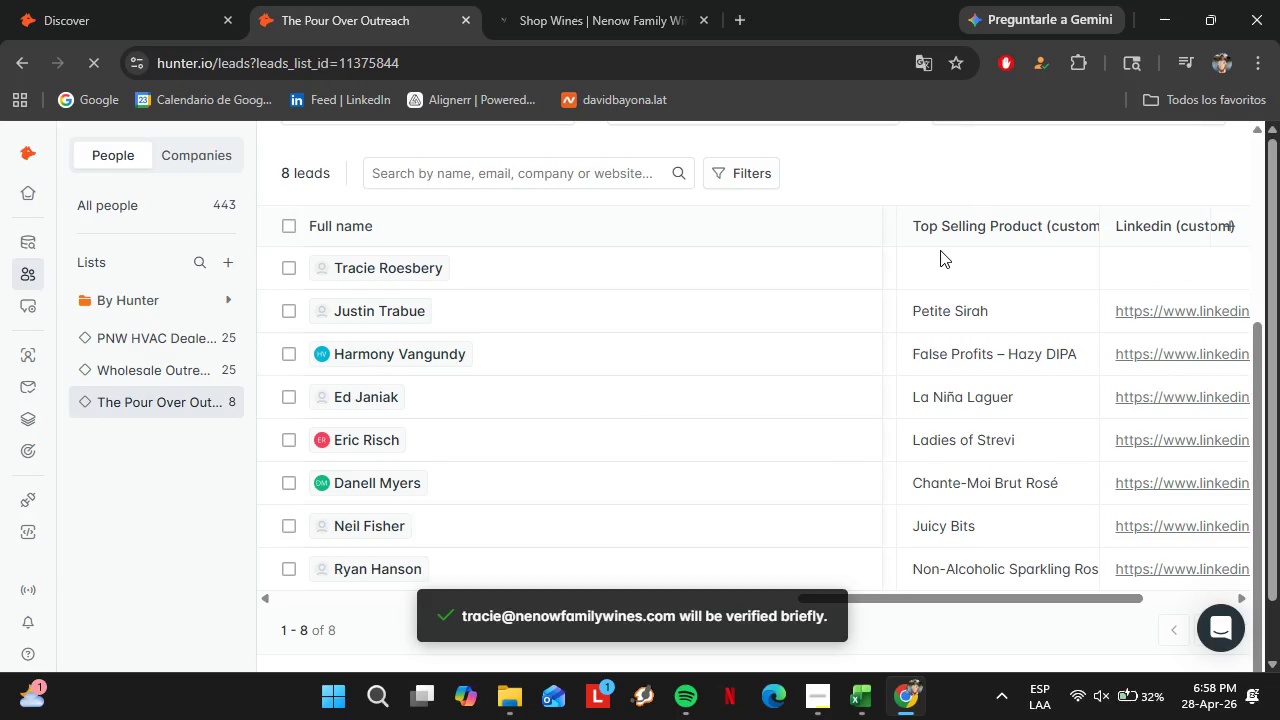 
triple_click([942, 257])
 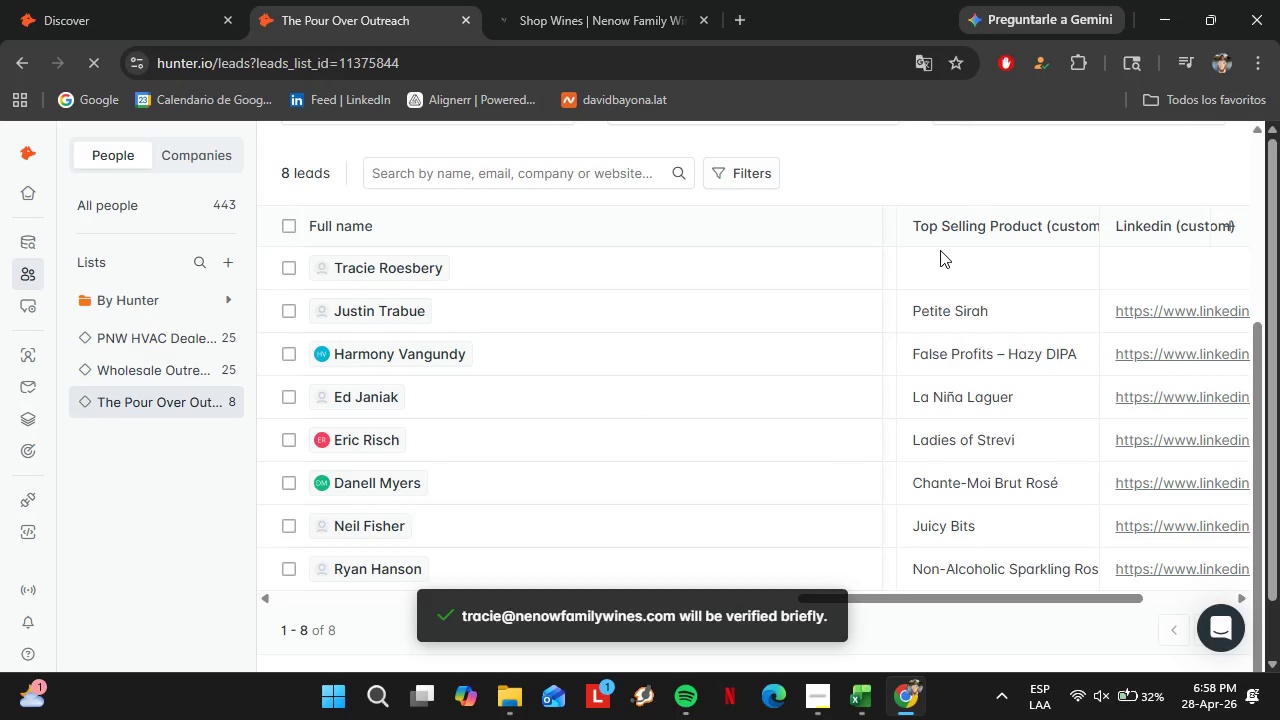 
triple_click([942, 257])
 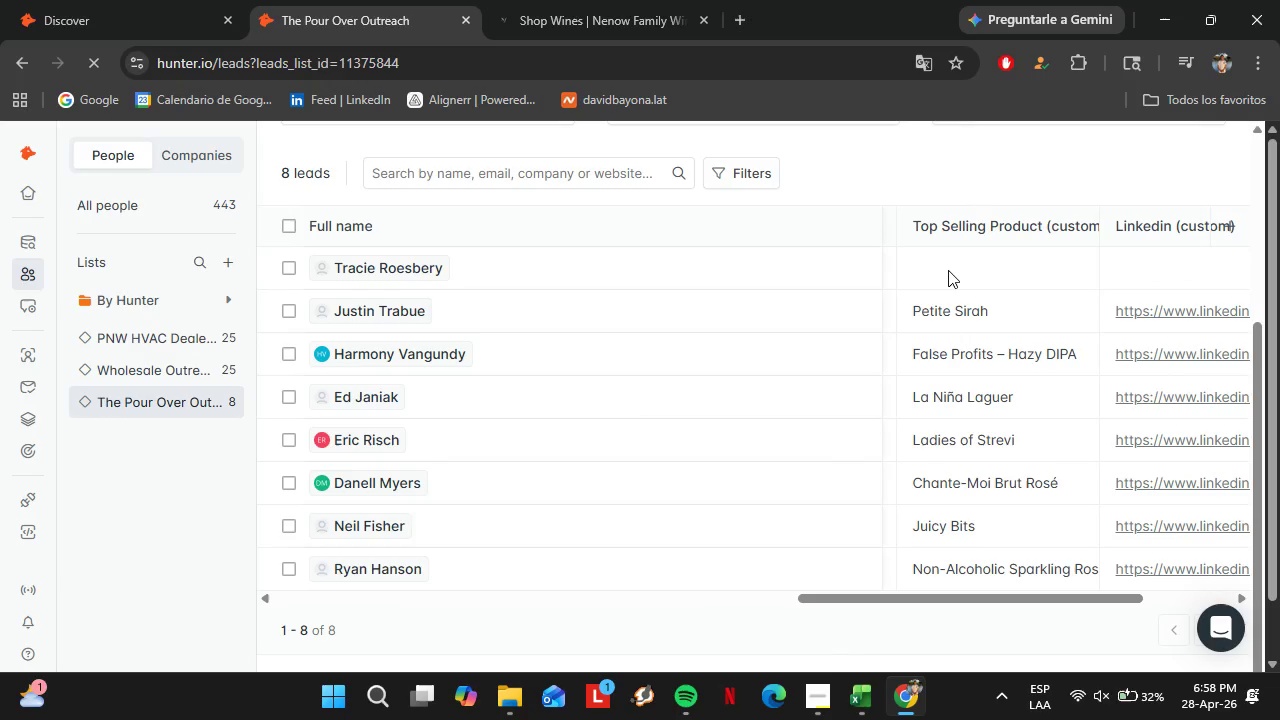 
double_click([948, 270])
 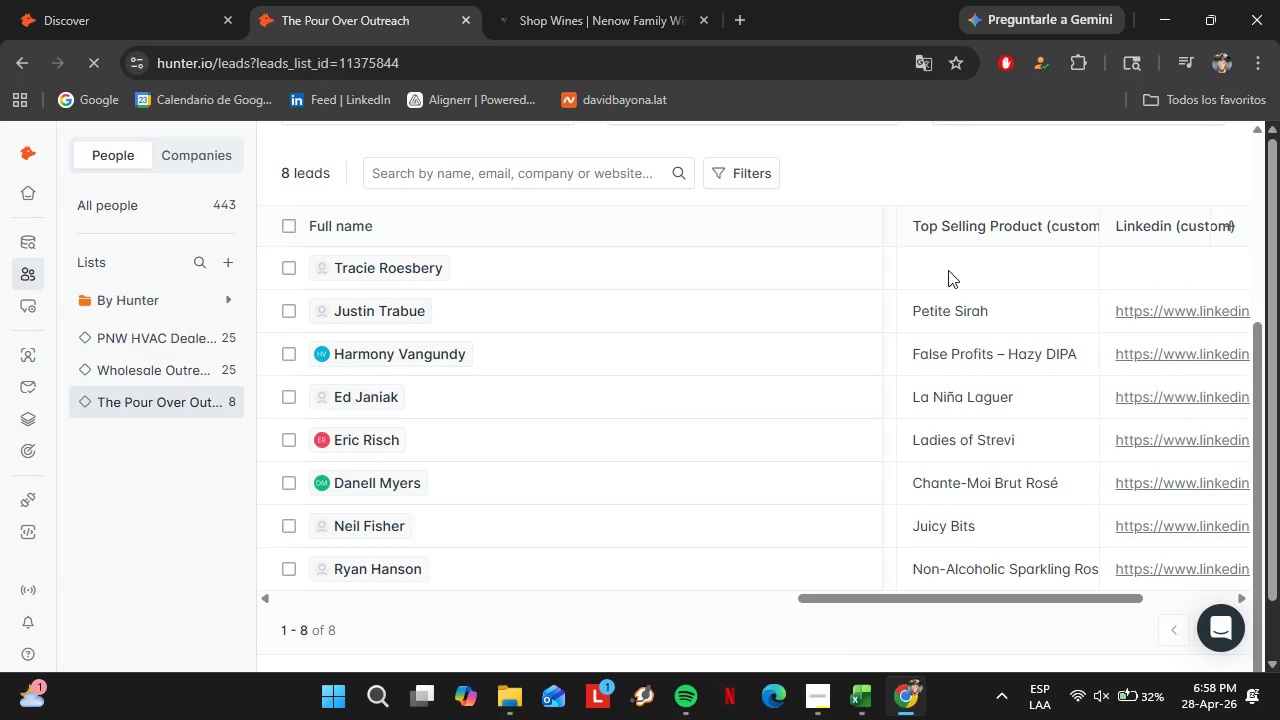 
triple_click([948, 270])
 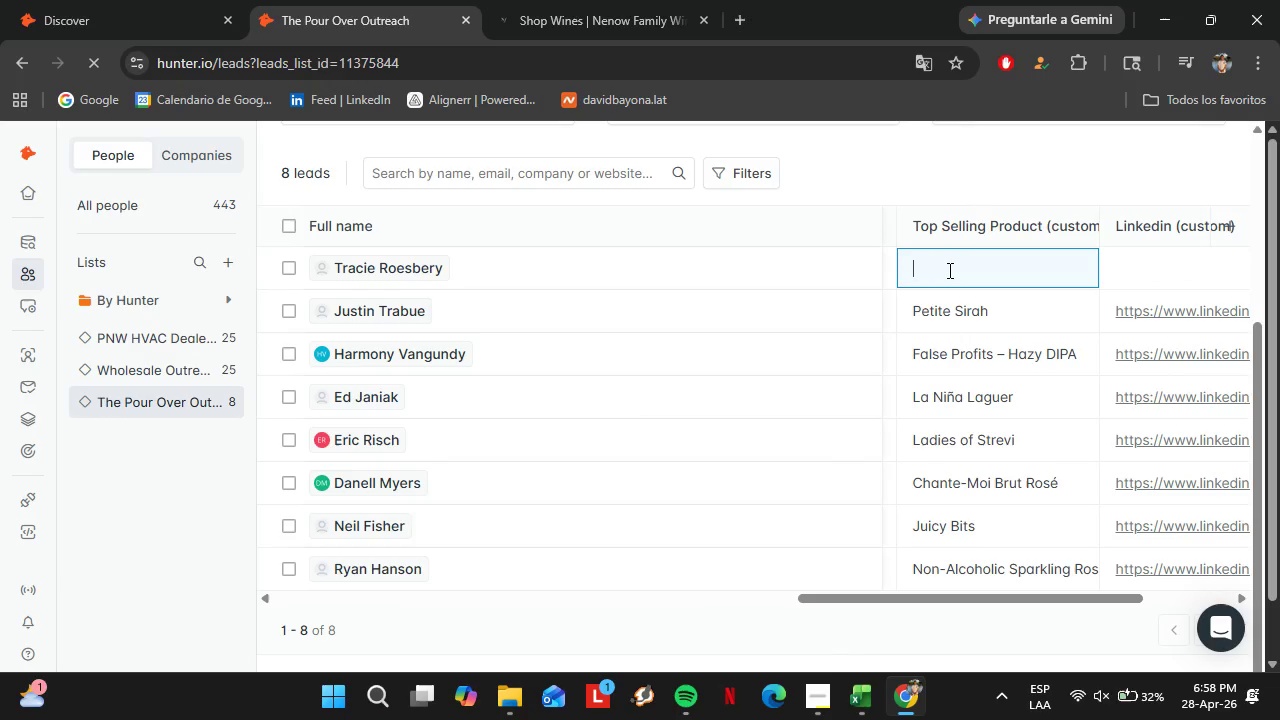 
key(Control+V)
 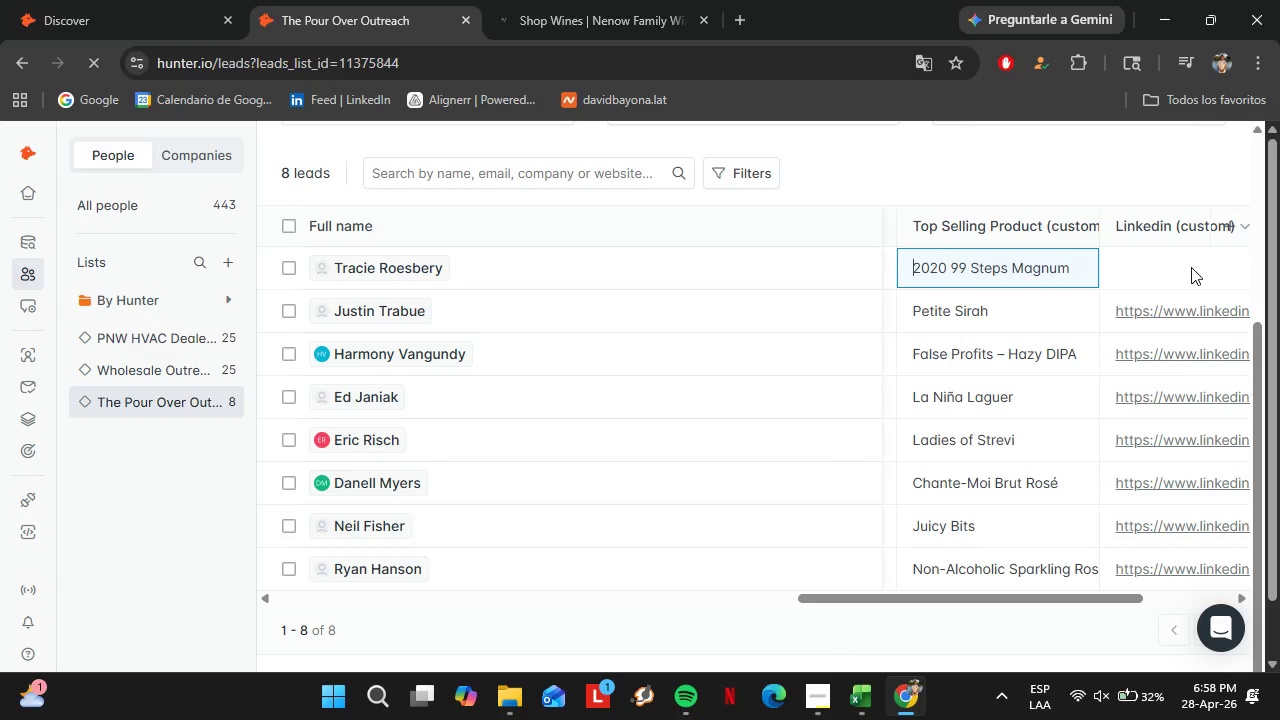 
double_click([1186, 279])
 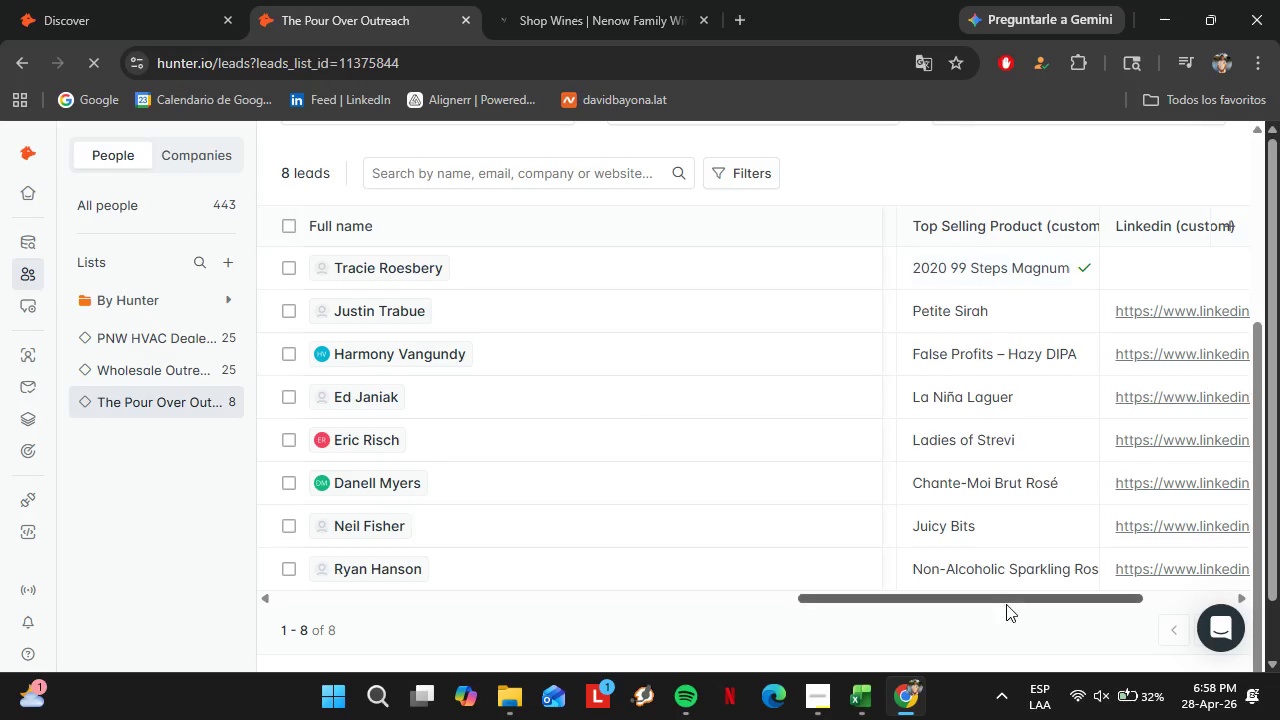 
left_click_drag(start_coordinate=[998, 598], to_coordinate=[1056, 609])
 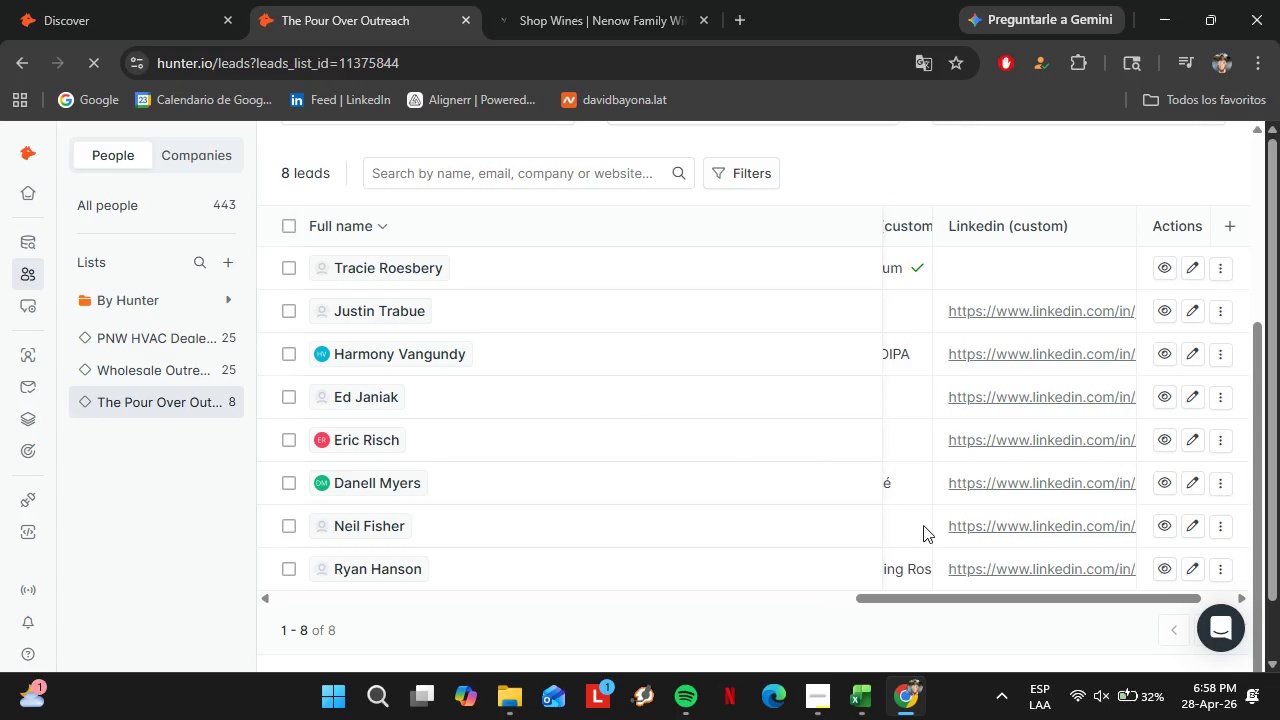 
left_click_drag(start_coordinate=[996, 604], to_coordinate=[409, 604])
 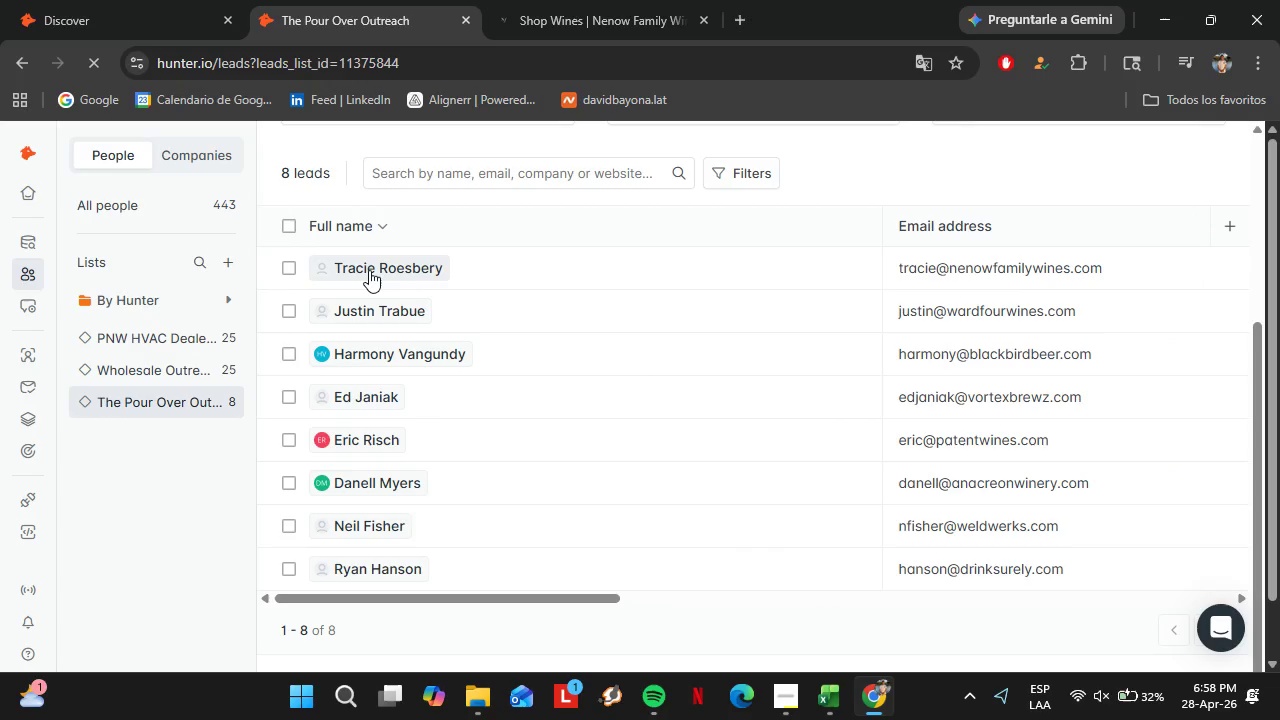 
left_click([369, 270])
 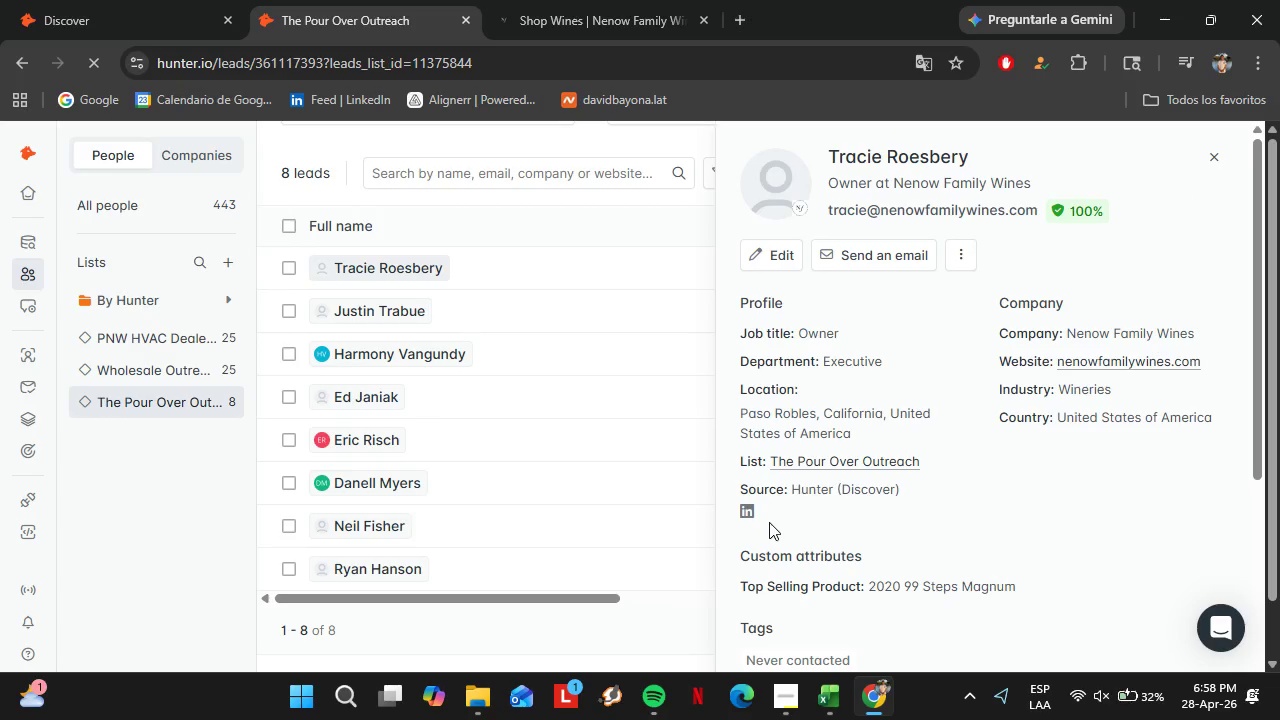 
left_click([746, 513])
 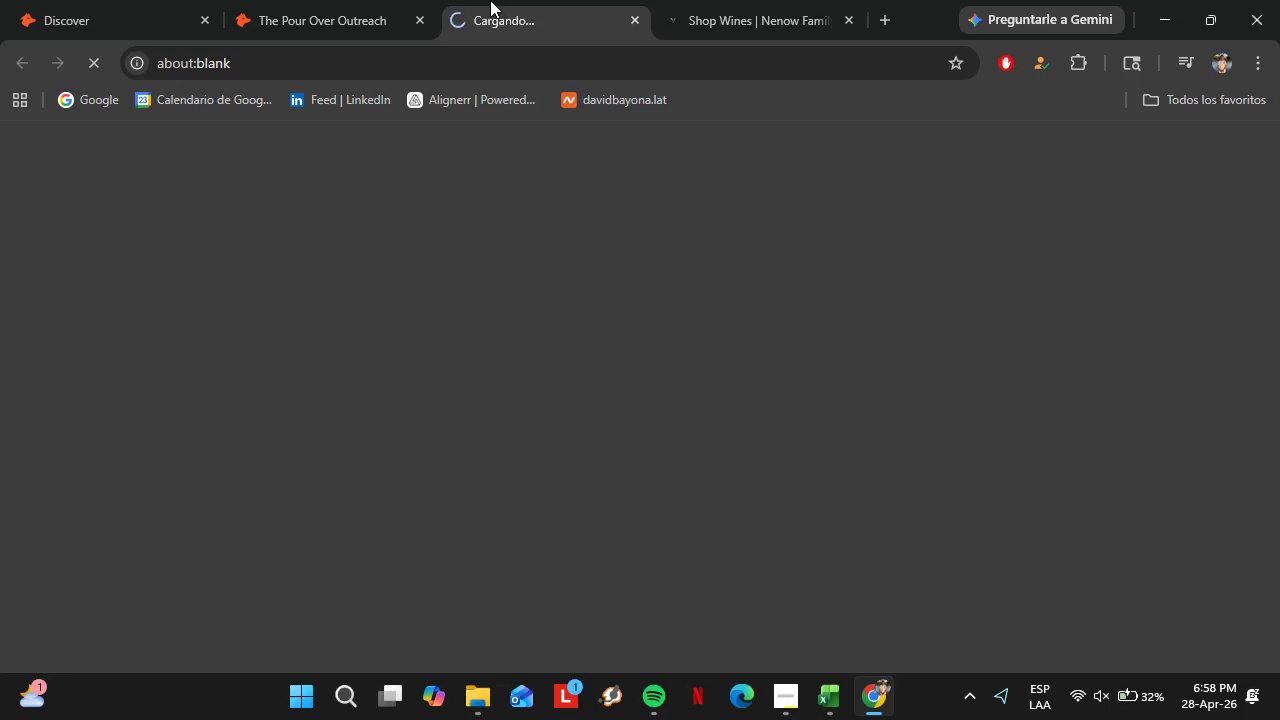 
left_click_drag(start_coordinate=[494, 1], to_coordinate=[805, 1])
 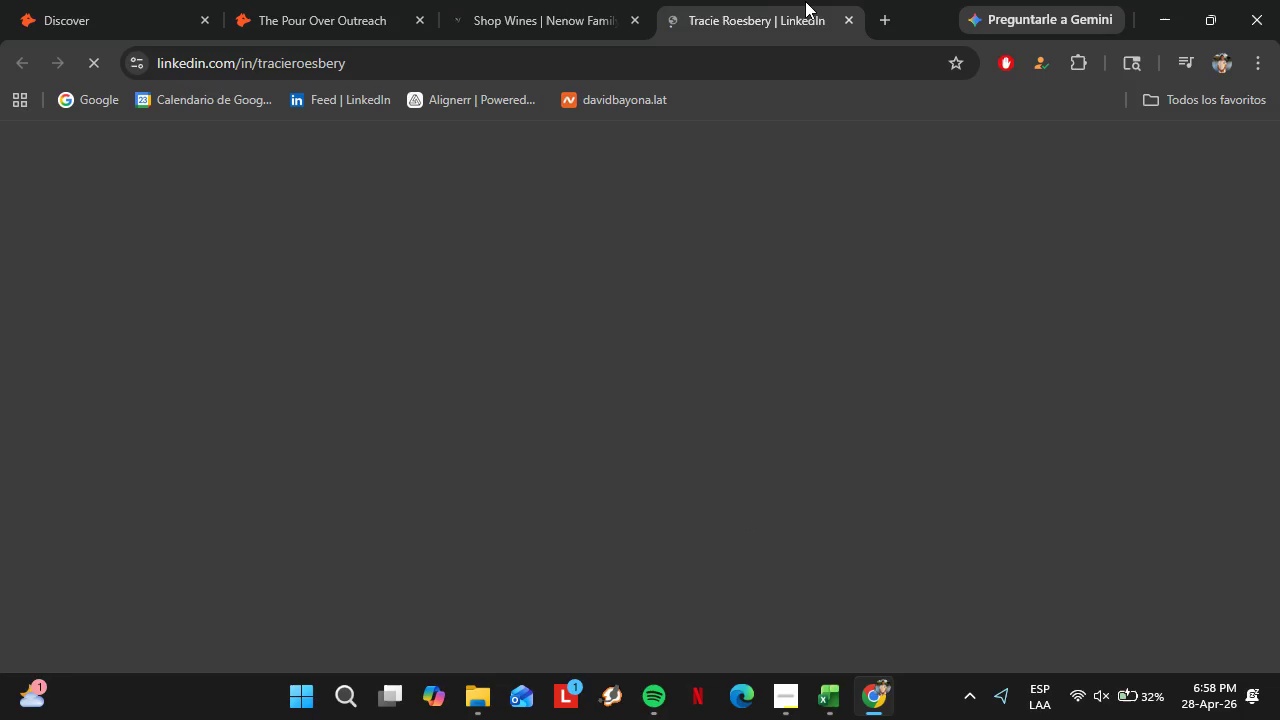 
left_click([269, 70])
 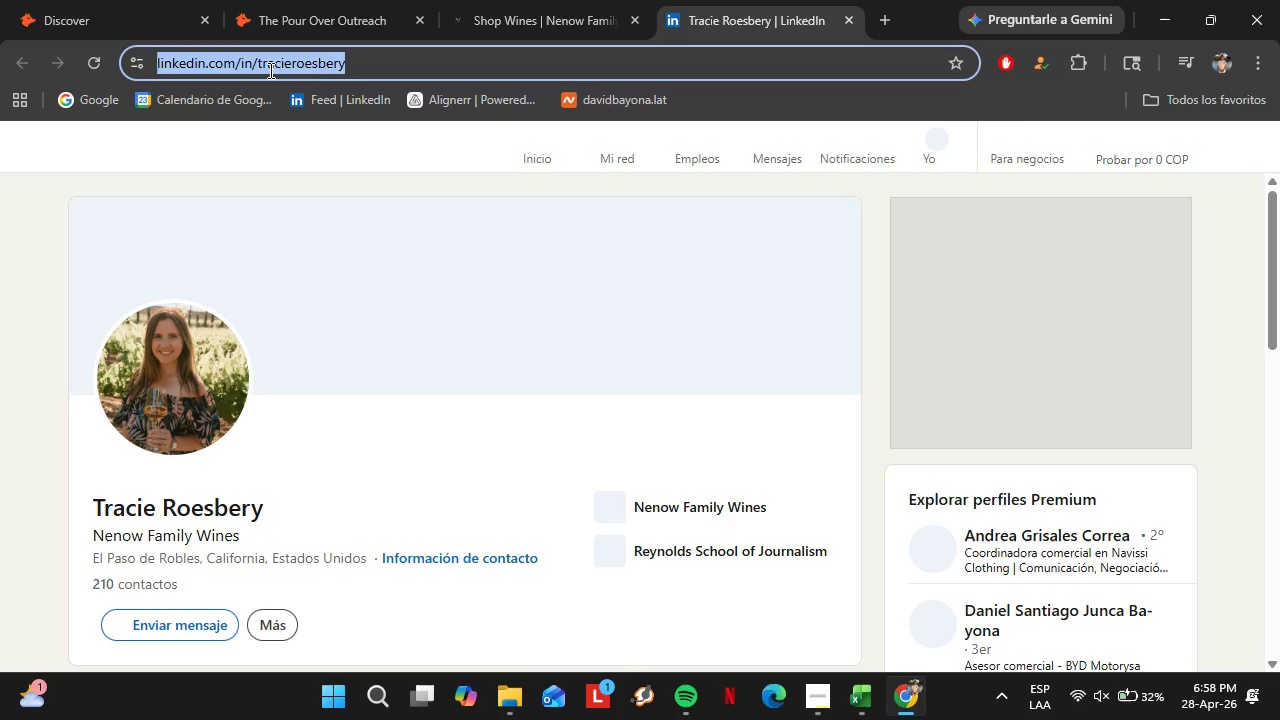 
key(Control+C)
 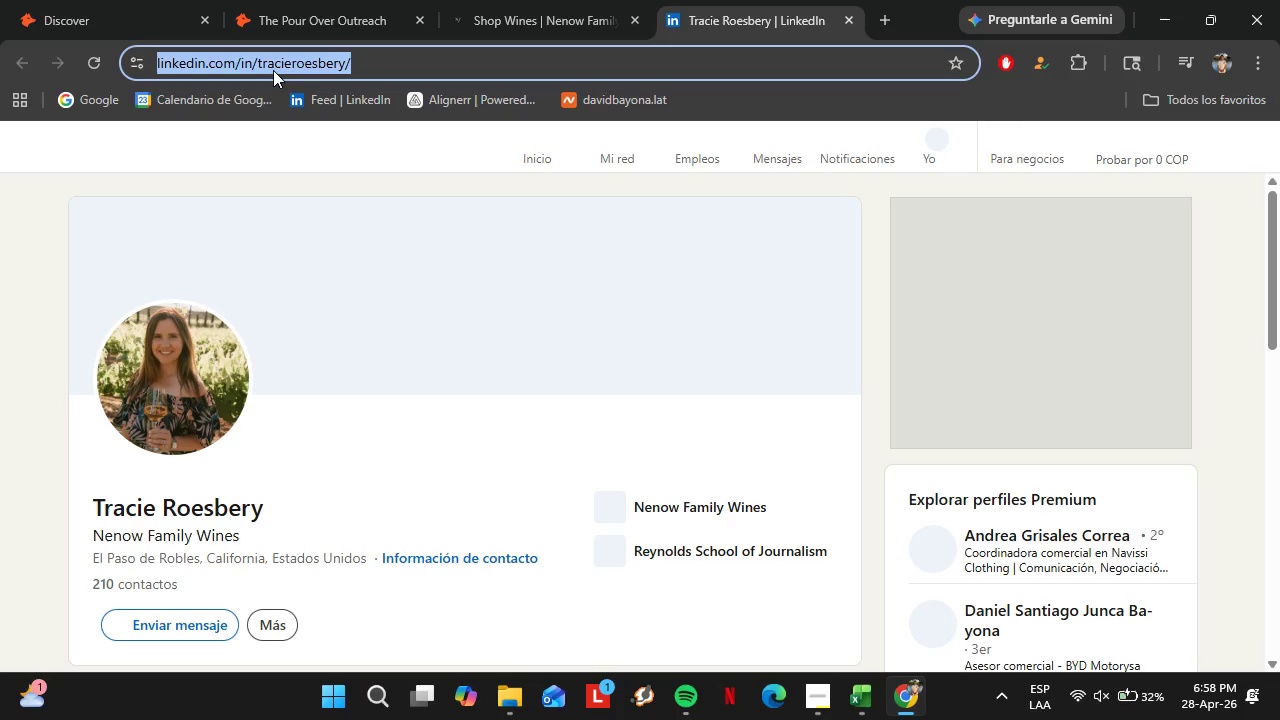 
left_click([298, 0])
 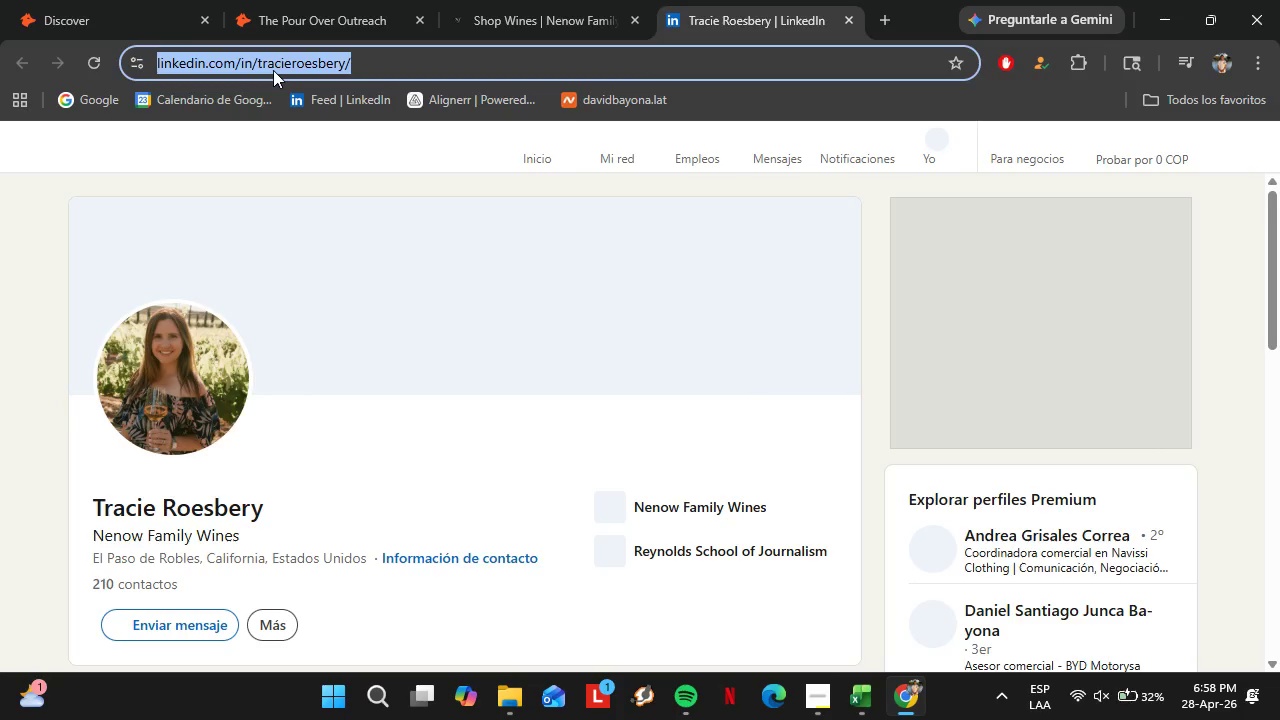 
left_click([778, 246])
 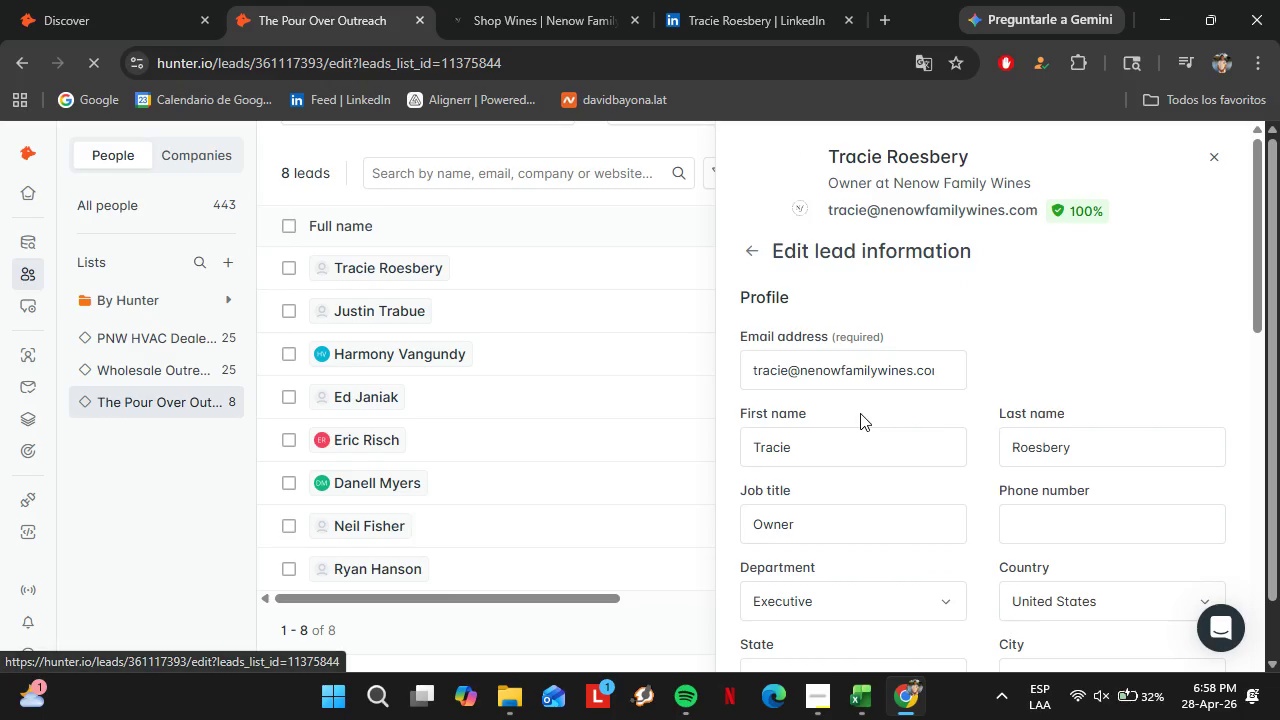 
scroll: coordinate [929, 442], scroll_direction: down, amount: 5.0
 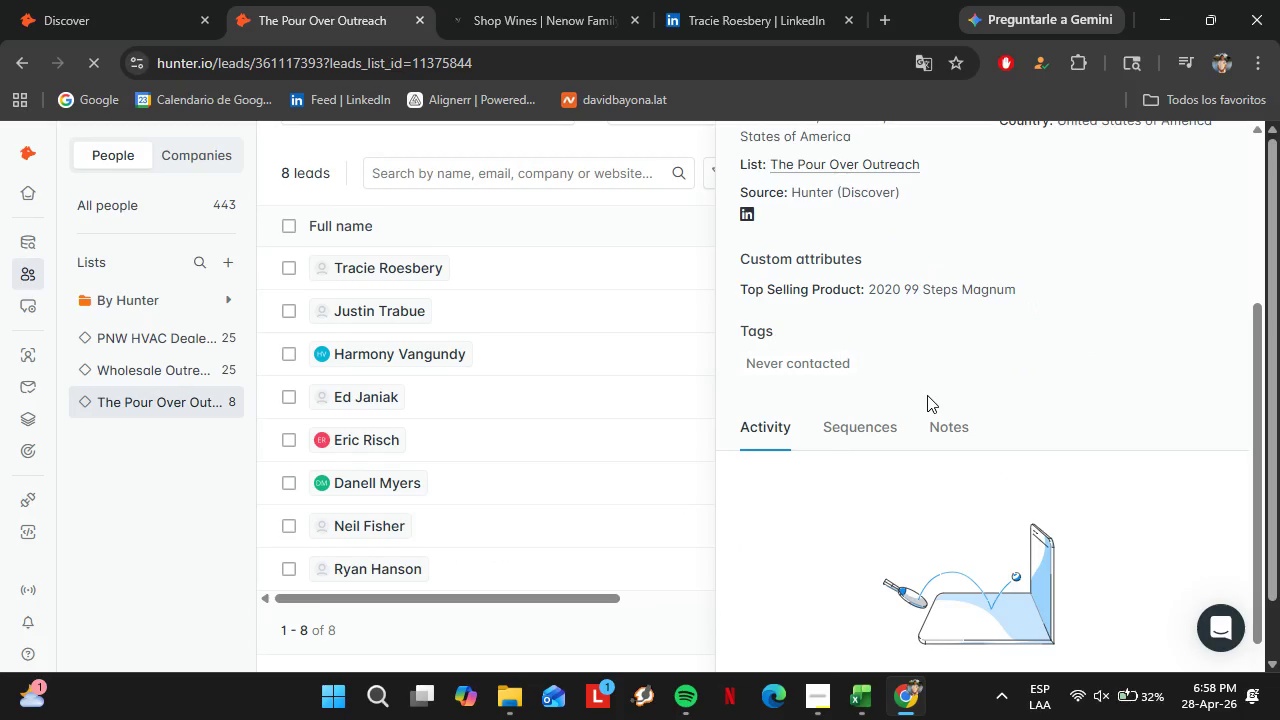 
scroll: coordinate [873, 382], scroll_direction: up, amount: 2.0
 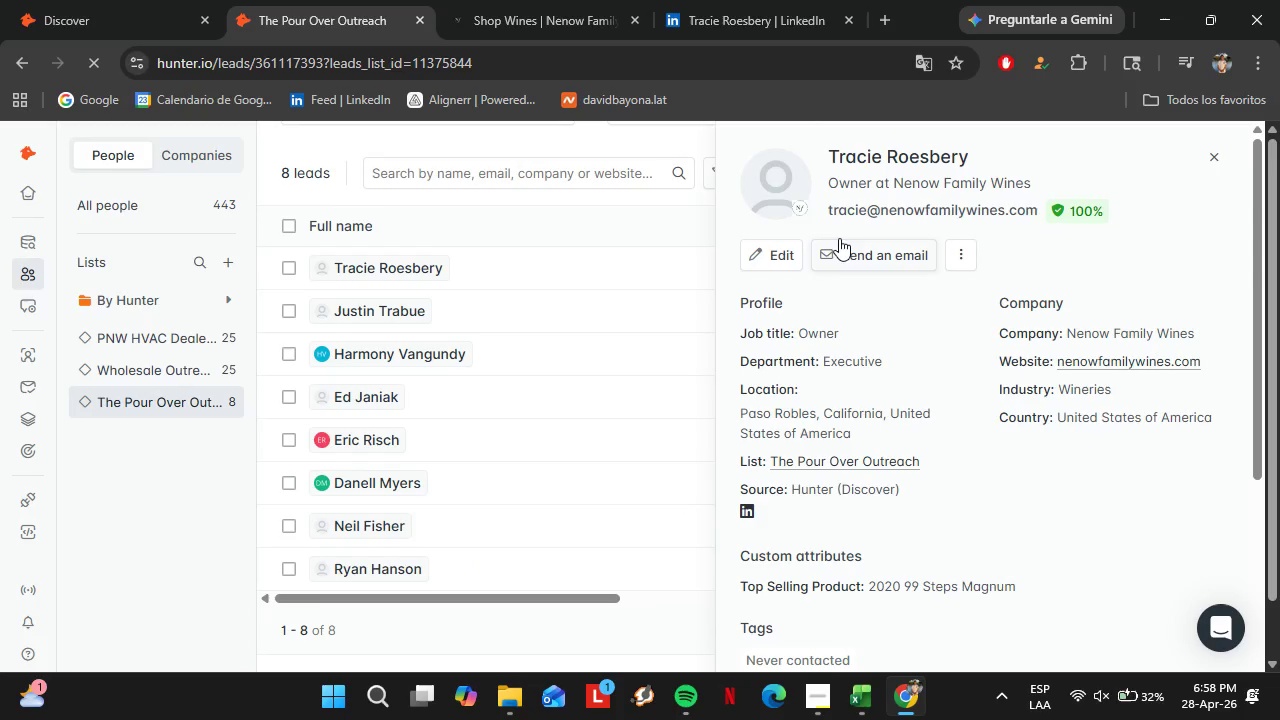 
left_click([843, 243])
 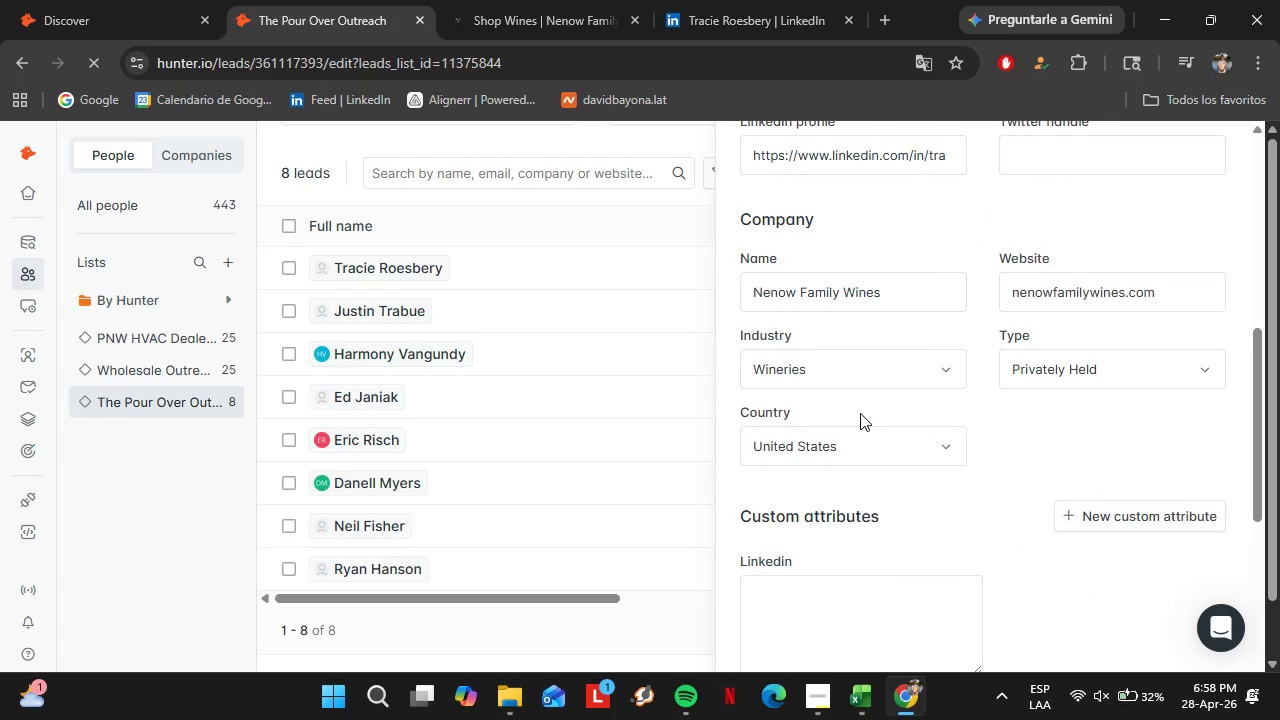 
key(Control+V)
 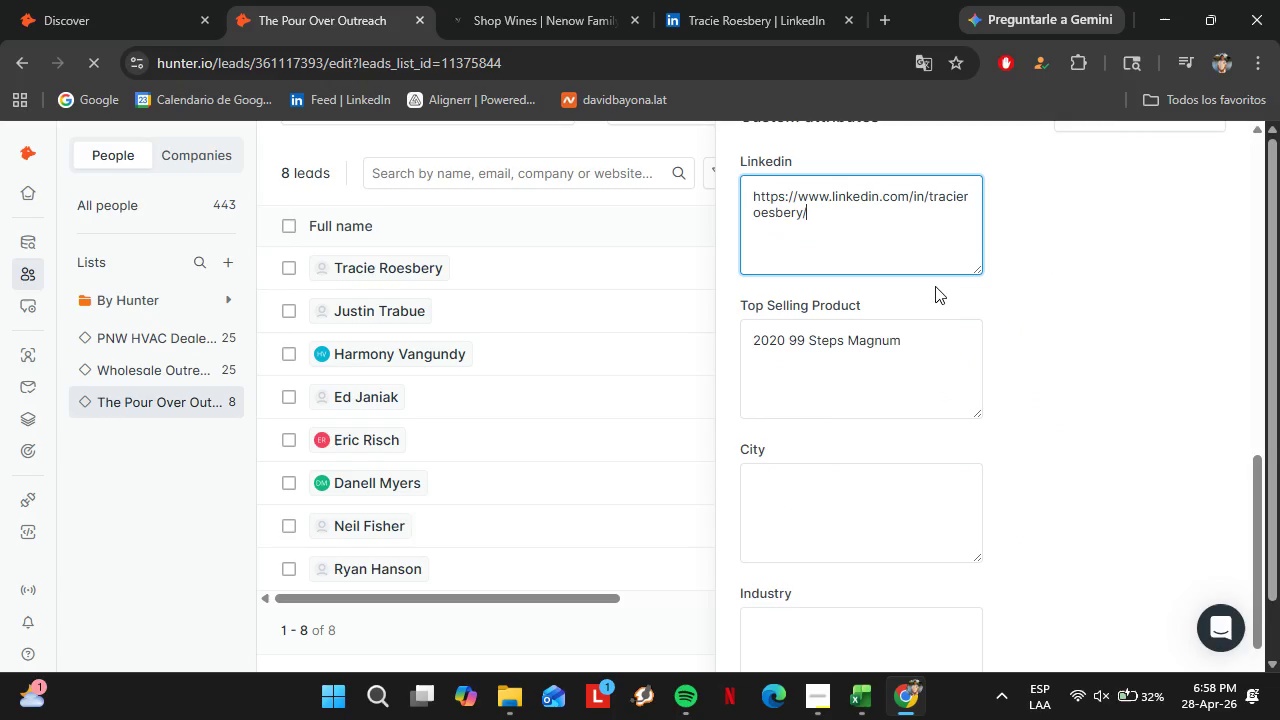 
scroll: coordinate [860, 413], scroll_direction: down, amount: 6.0
 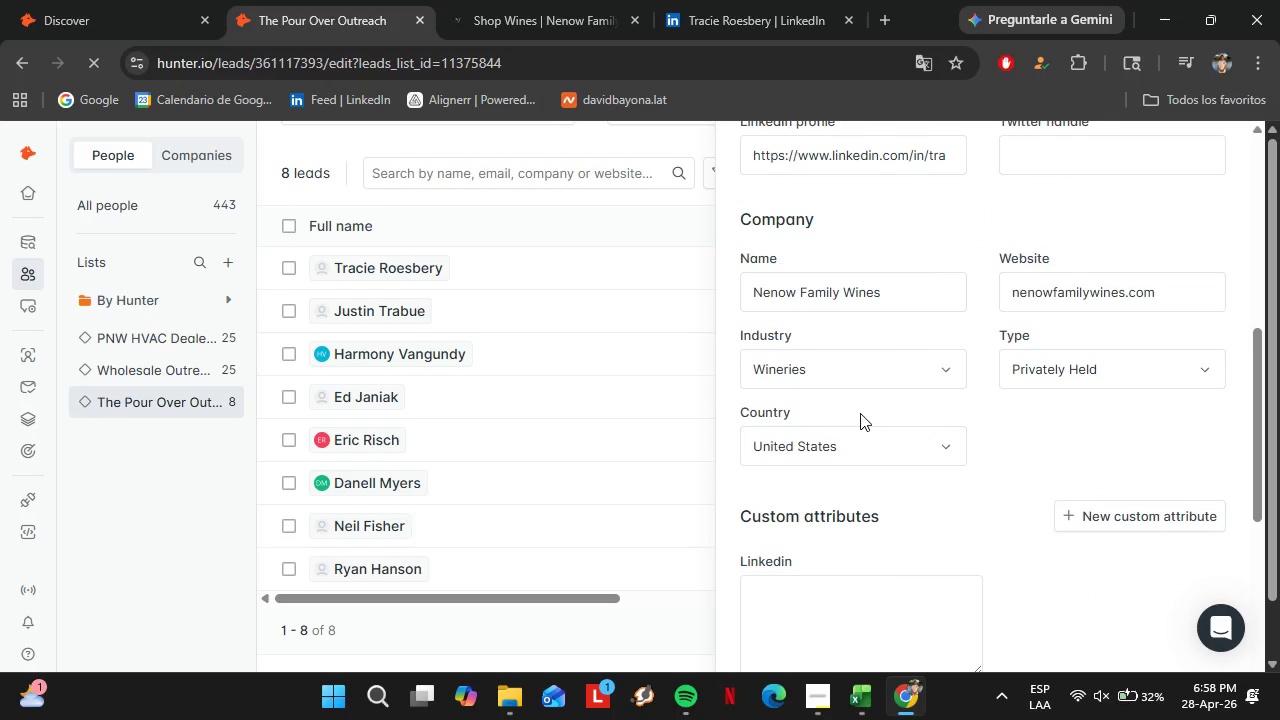 
left_click([779, 636])
 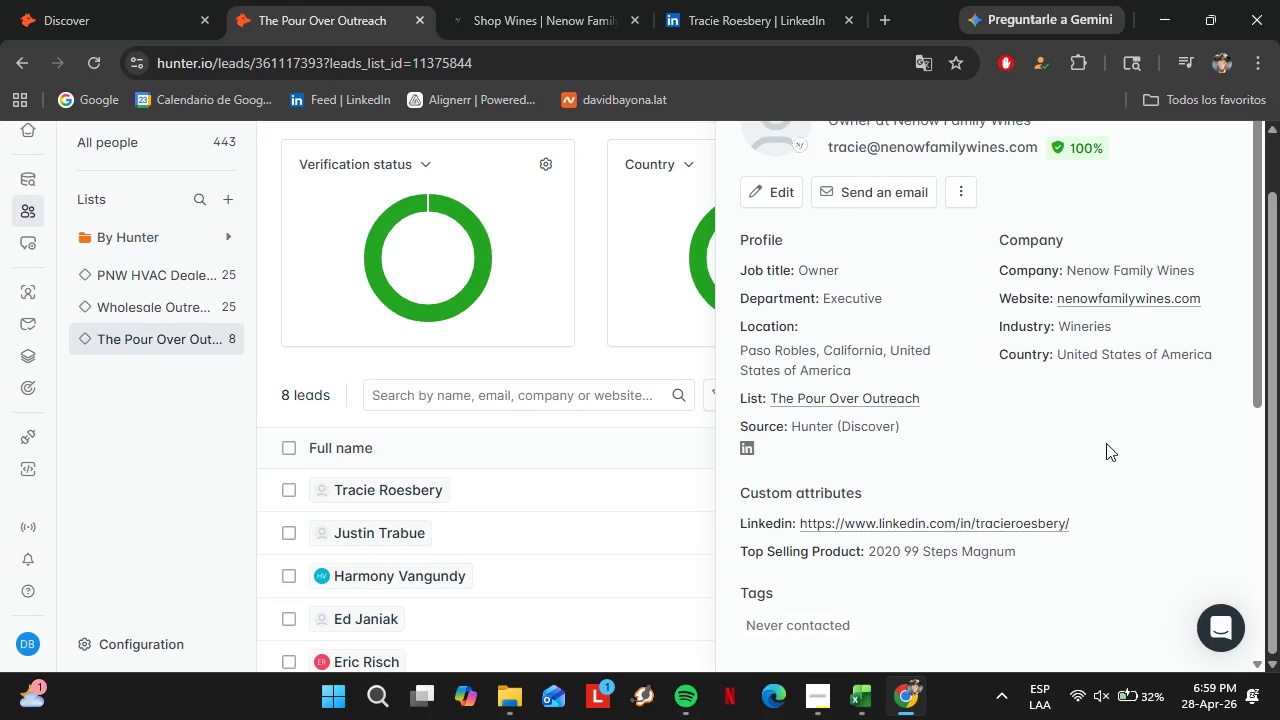 
scroll: coordinate [894, 474], scroll_direction: down, amount: 8.0
 